 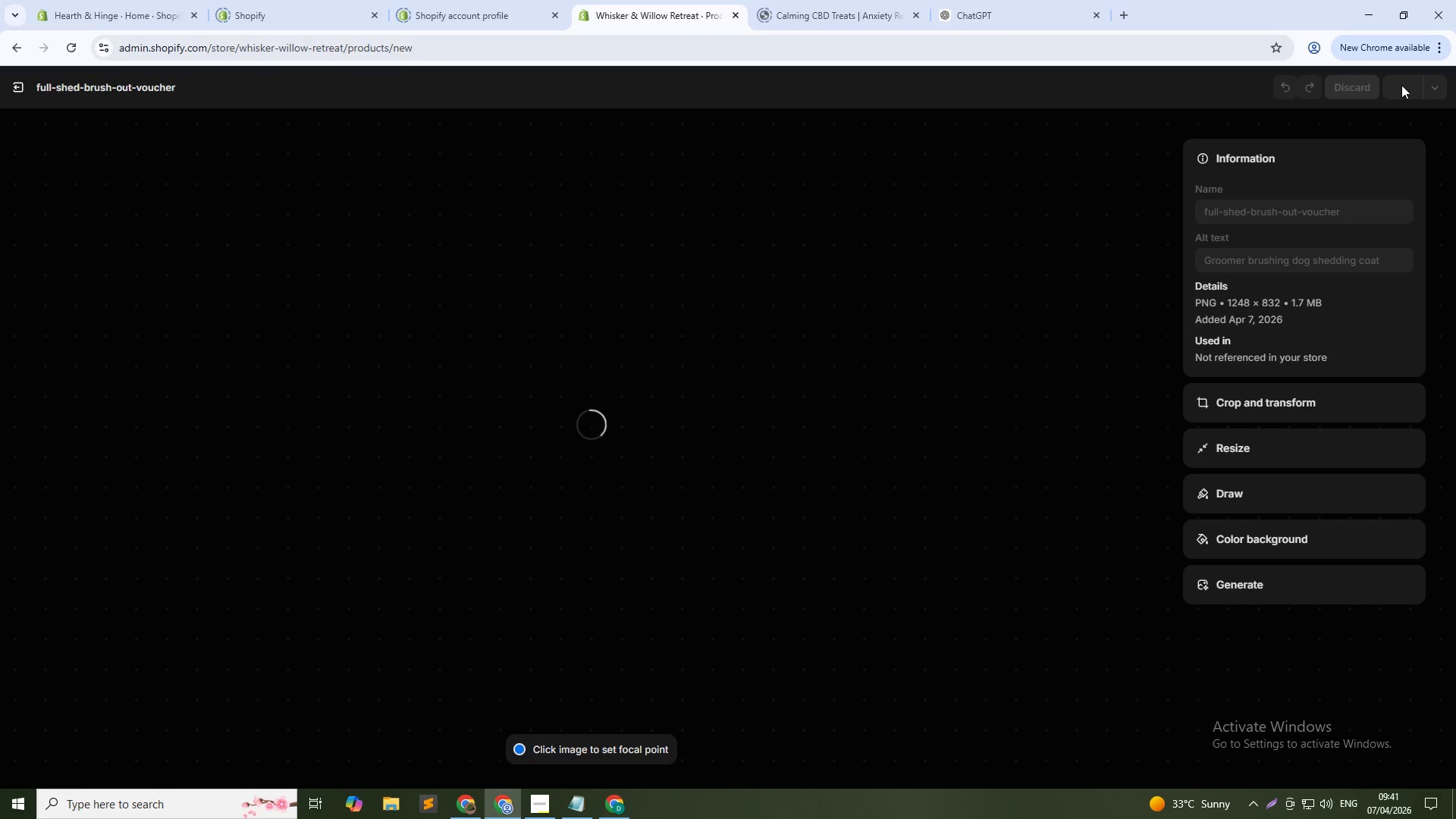 
left_click([20, 82])
 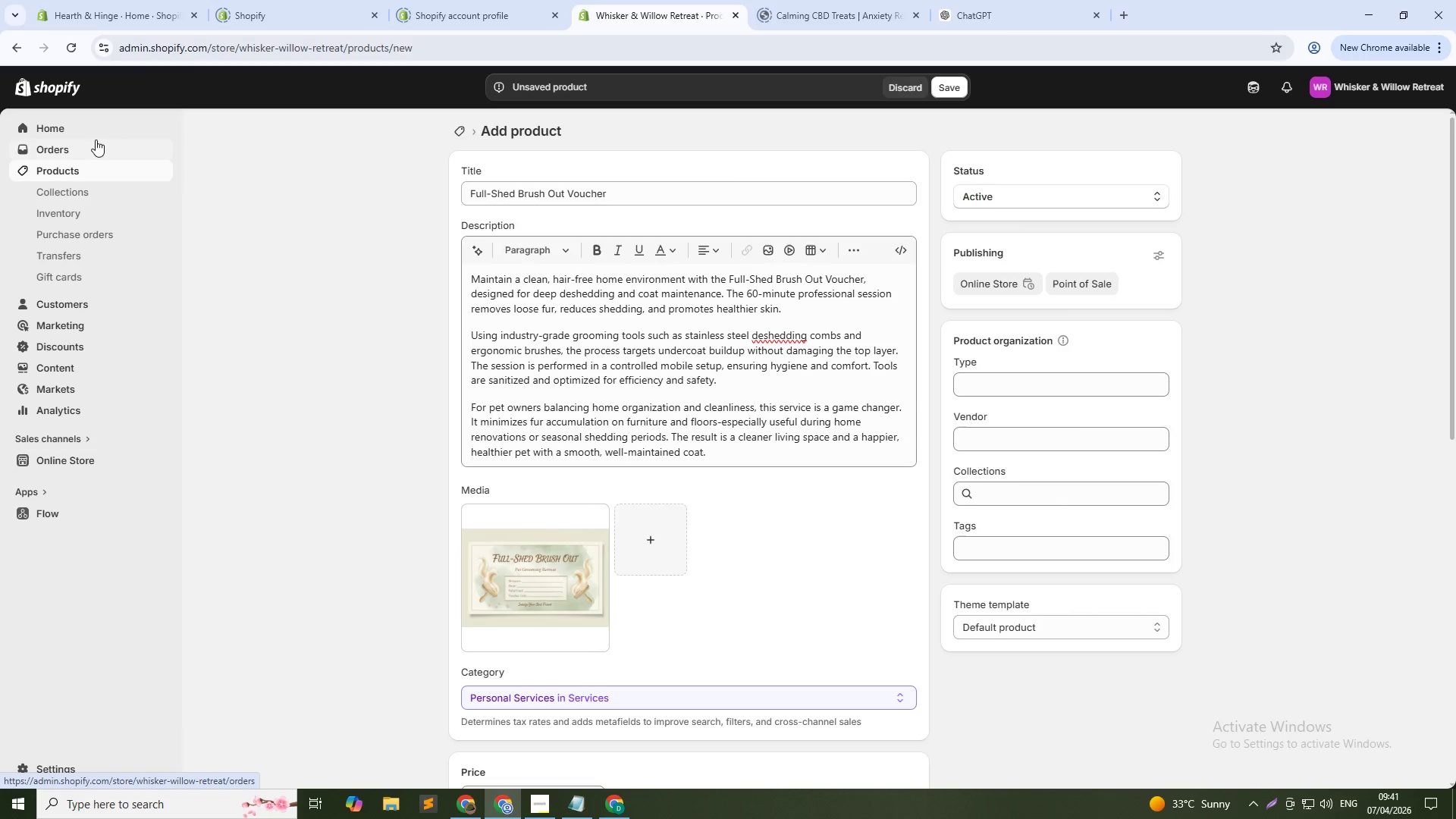 
wait(7.86)
 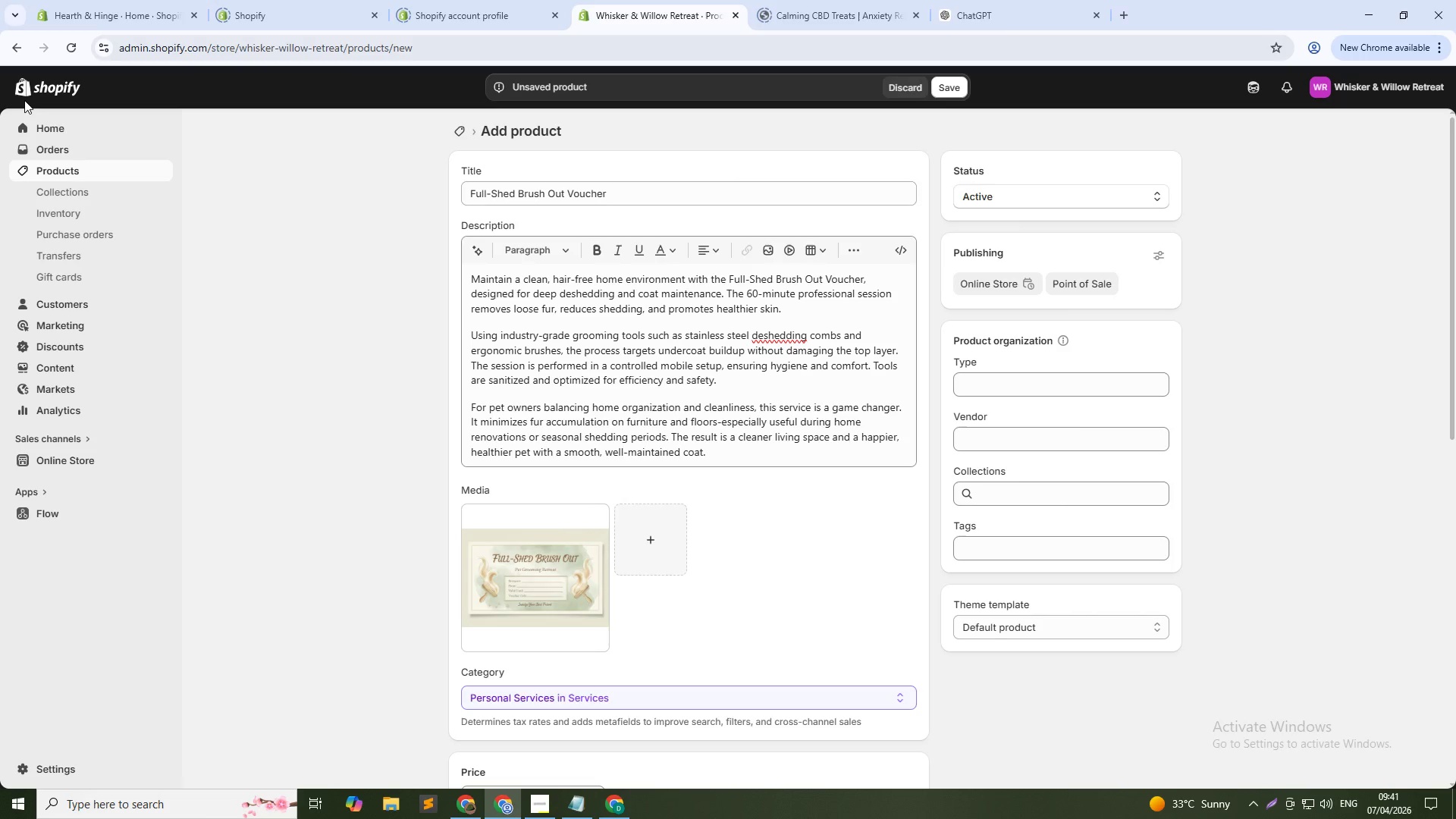 
left_click([990, 371])
 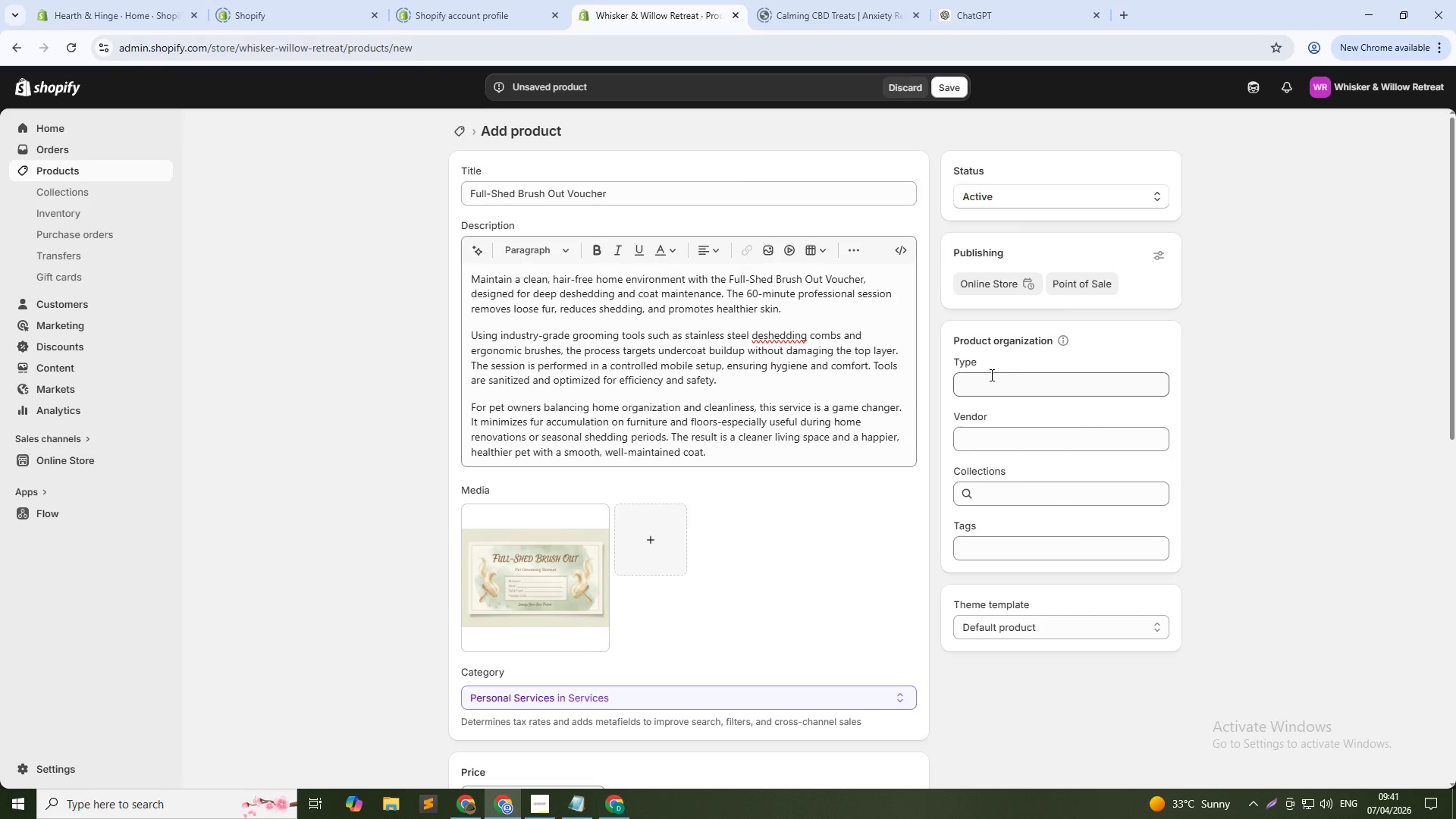 
left_click([990, 375])
 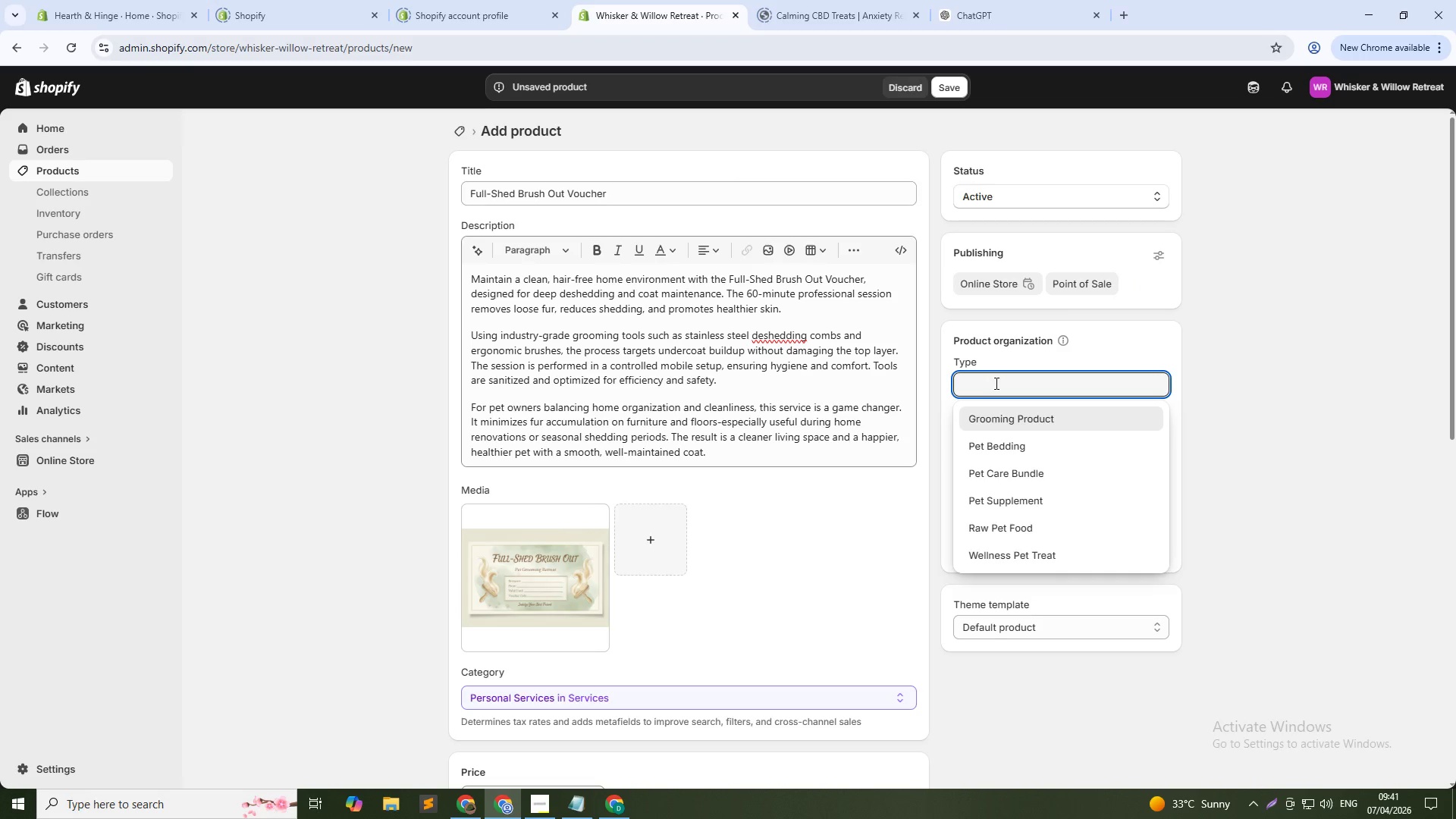 
type(Se)
 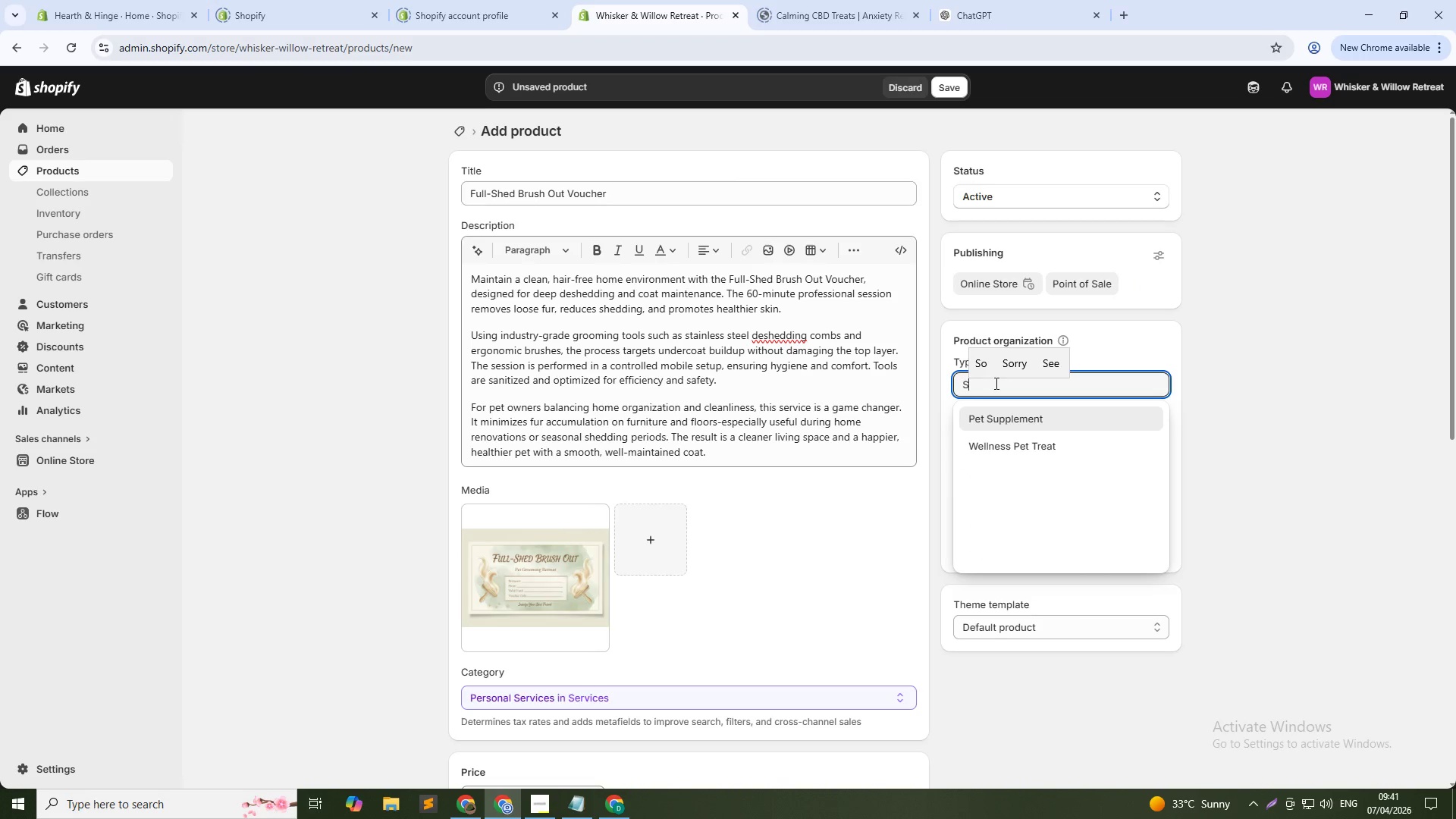 
type(rvice Voucher)
 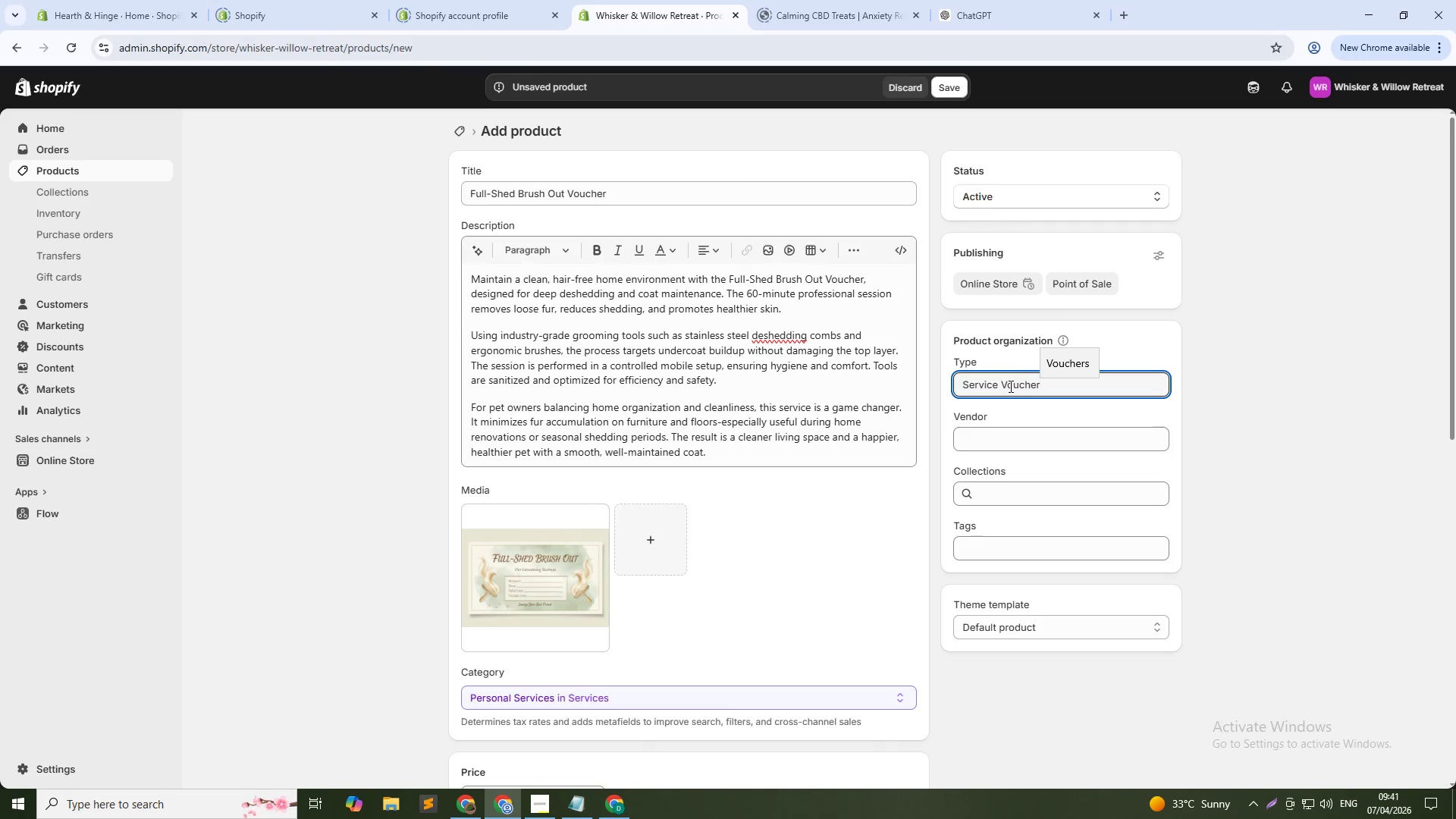 
left_click([1009, 437])
 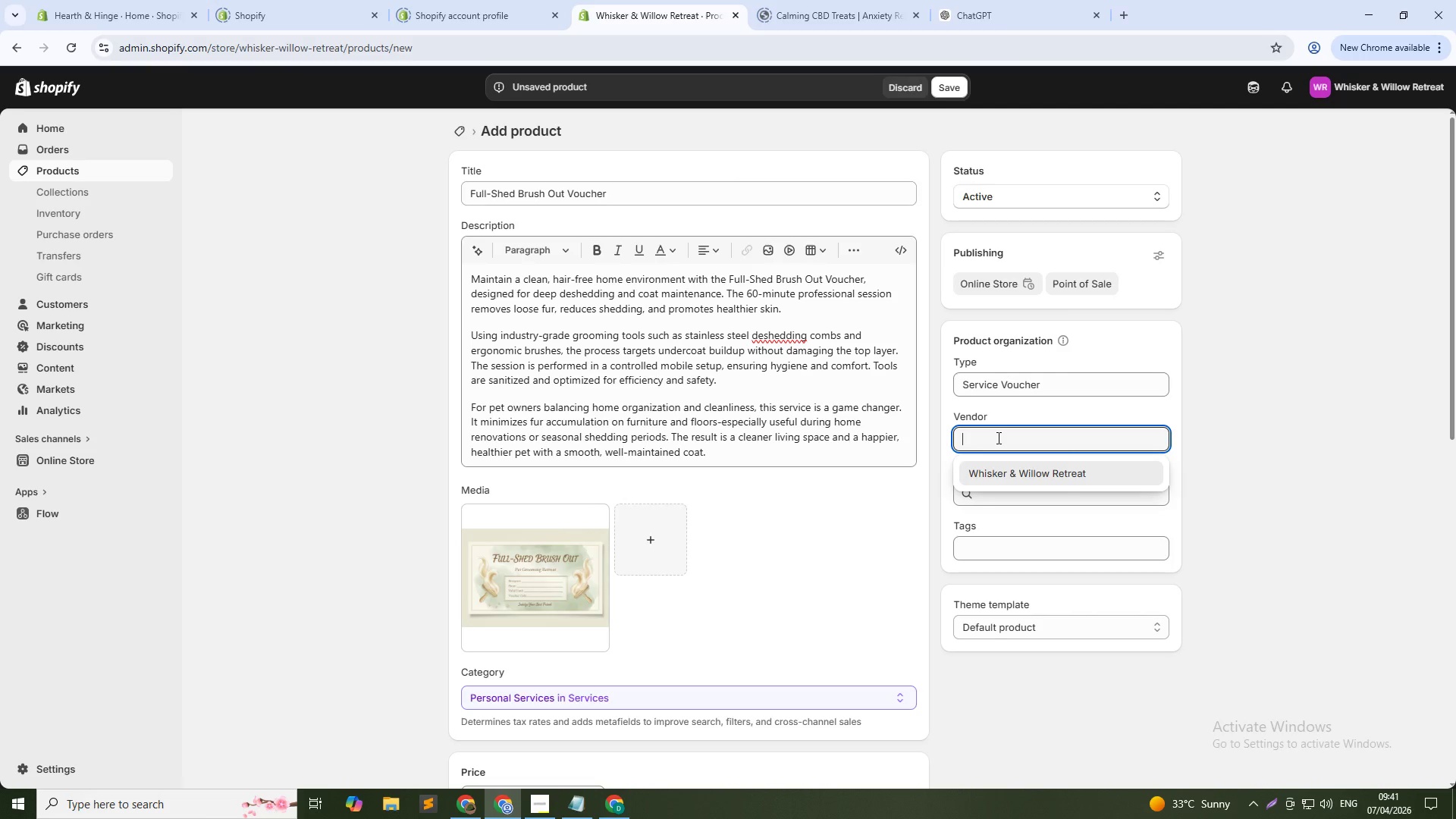 
type(grooming)
 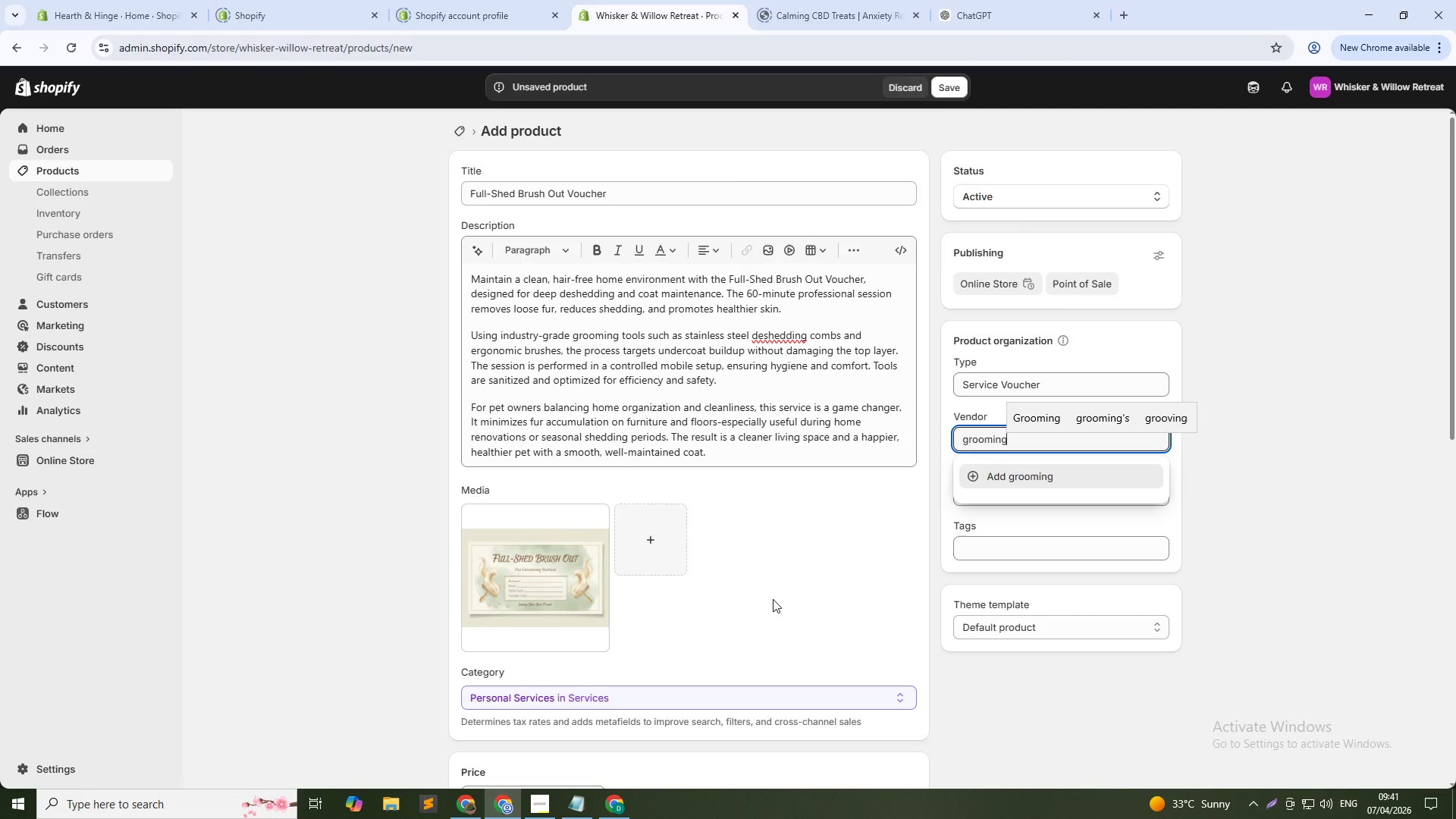 
wait(26.38)
 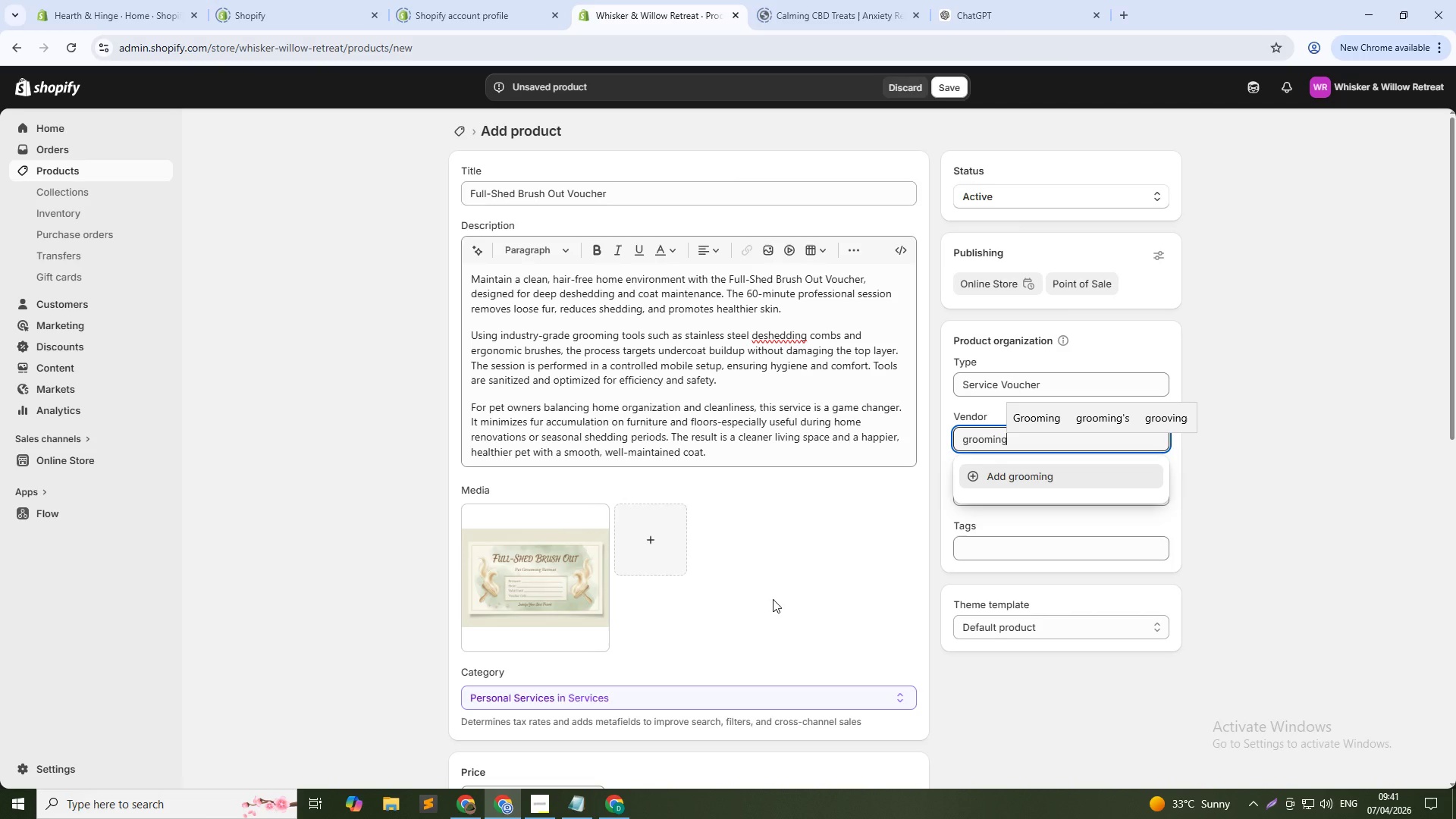 
double_click([1028, 437])
 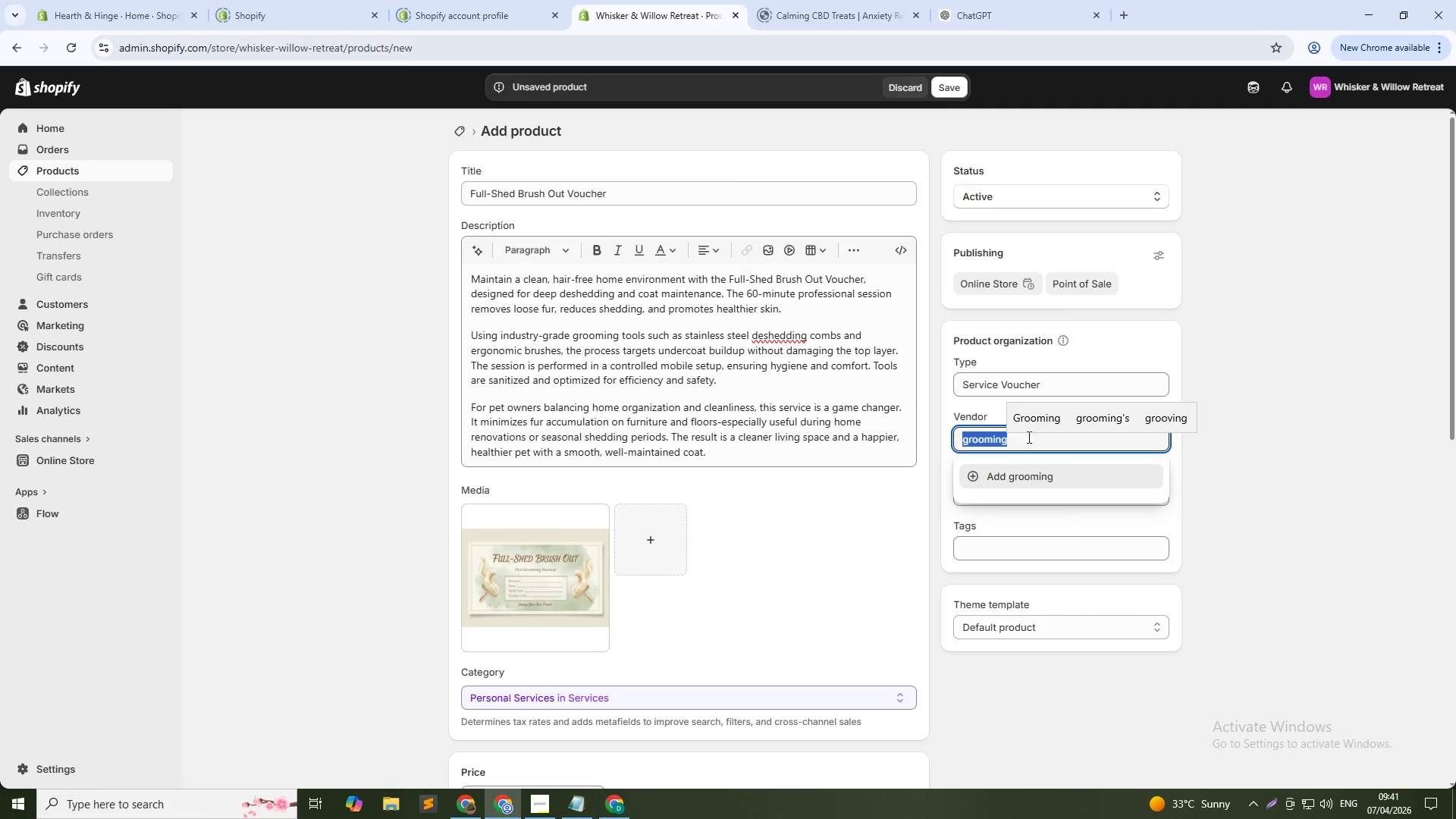 
triple_click([1028, 437])
 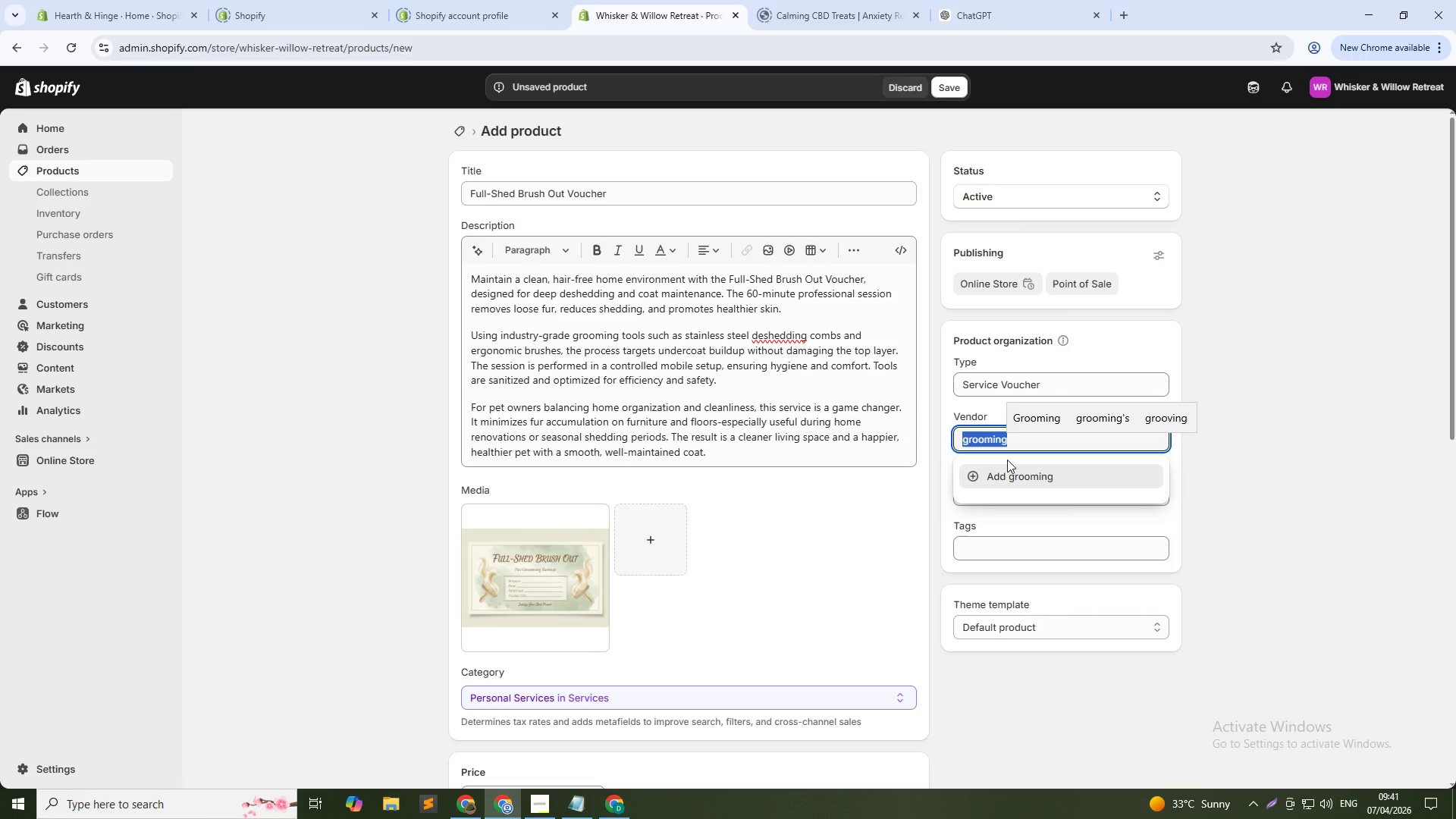 
key(Control+C)
 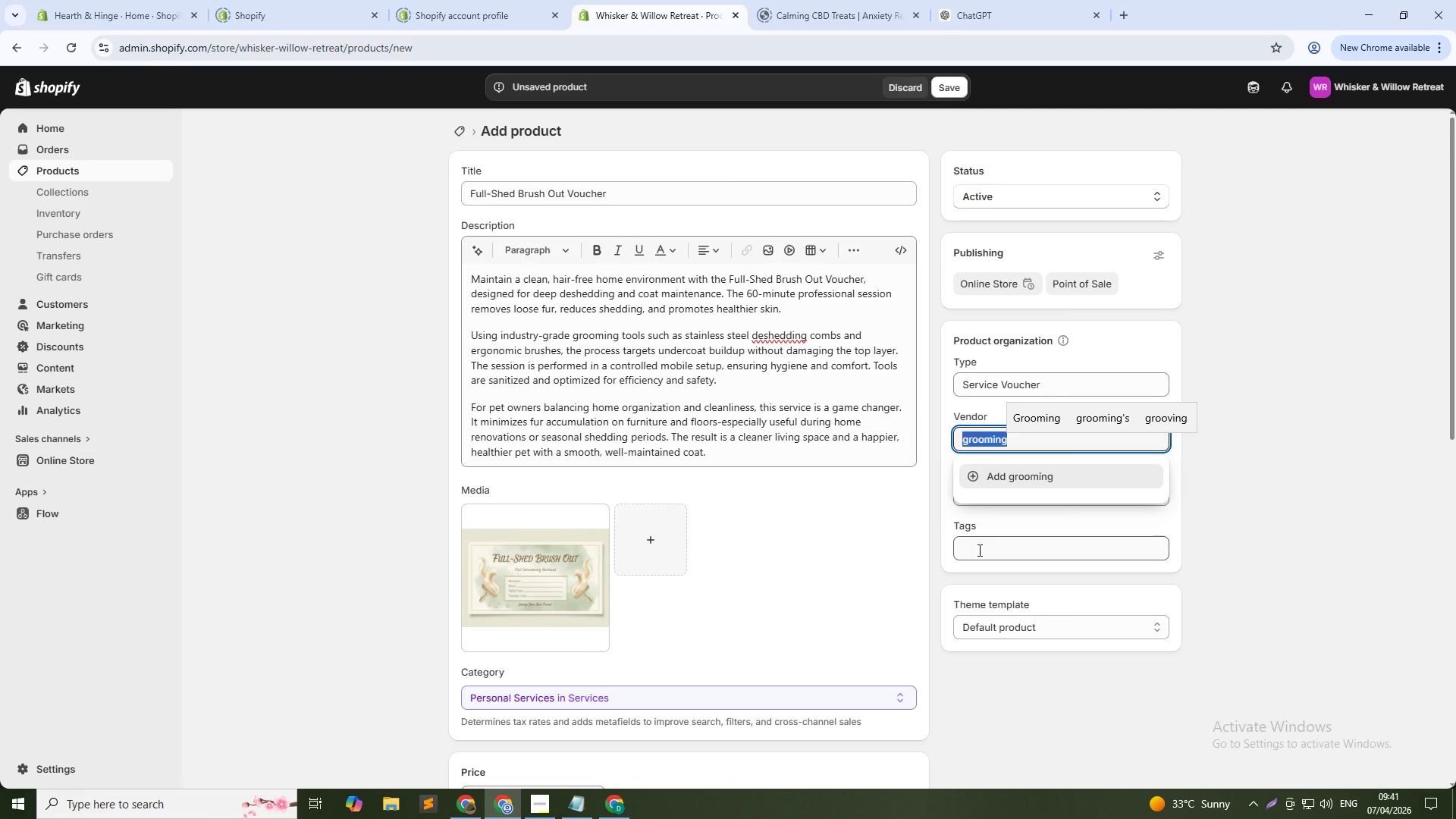 
key(Control+X)
 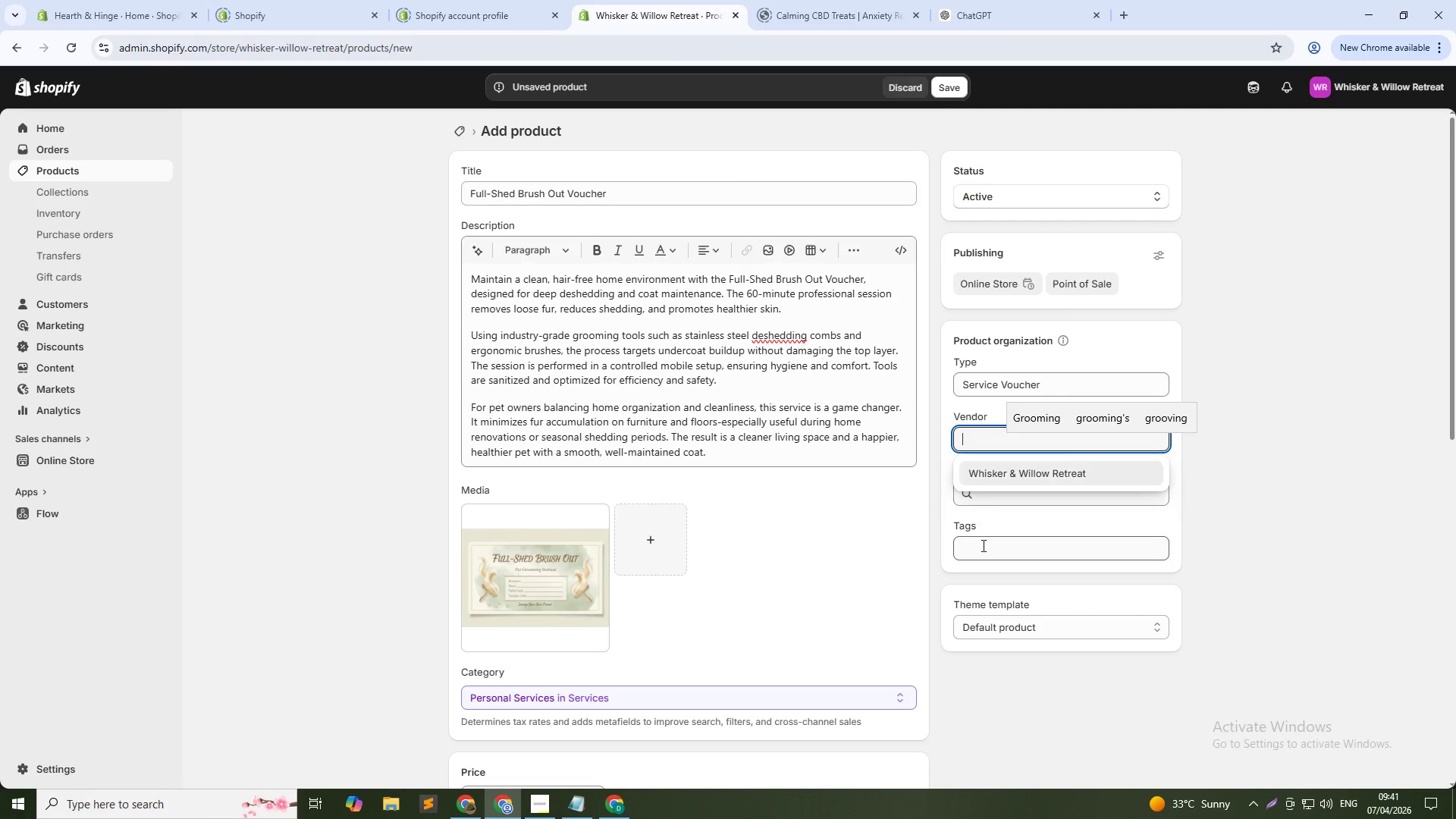 
left_click([982, 545])
 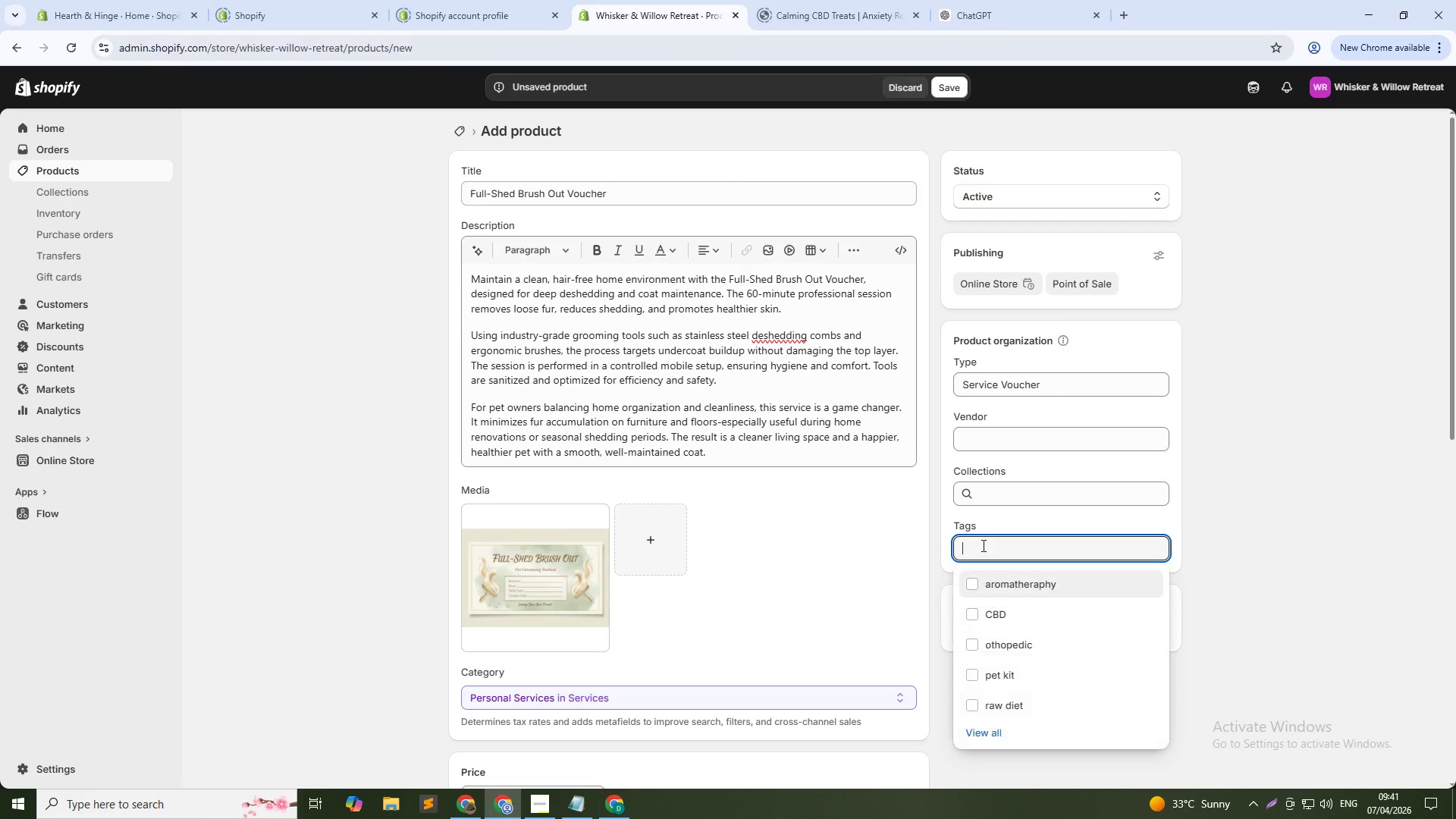 
key(Control+V)
 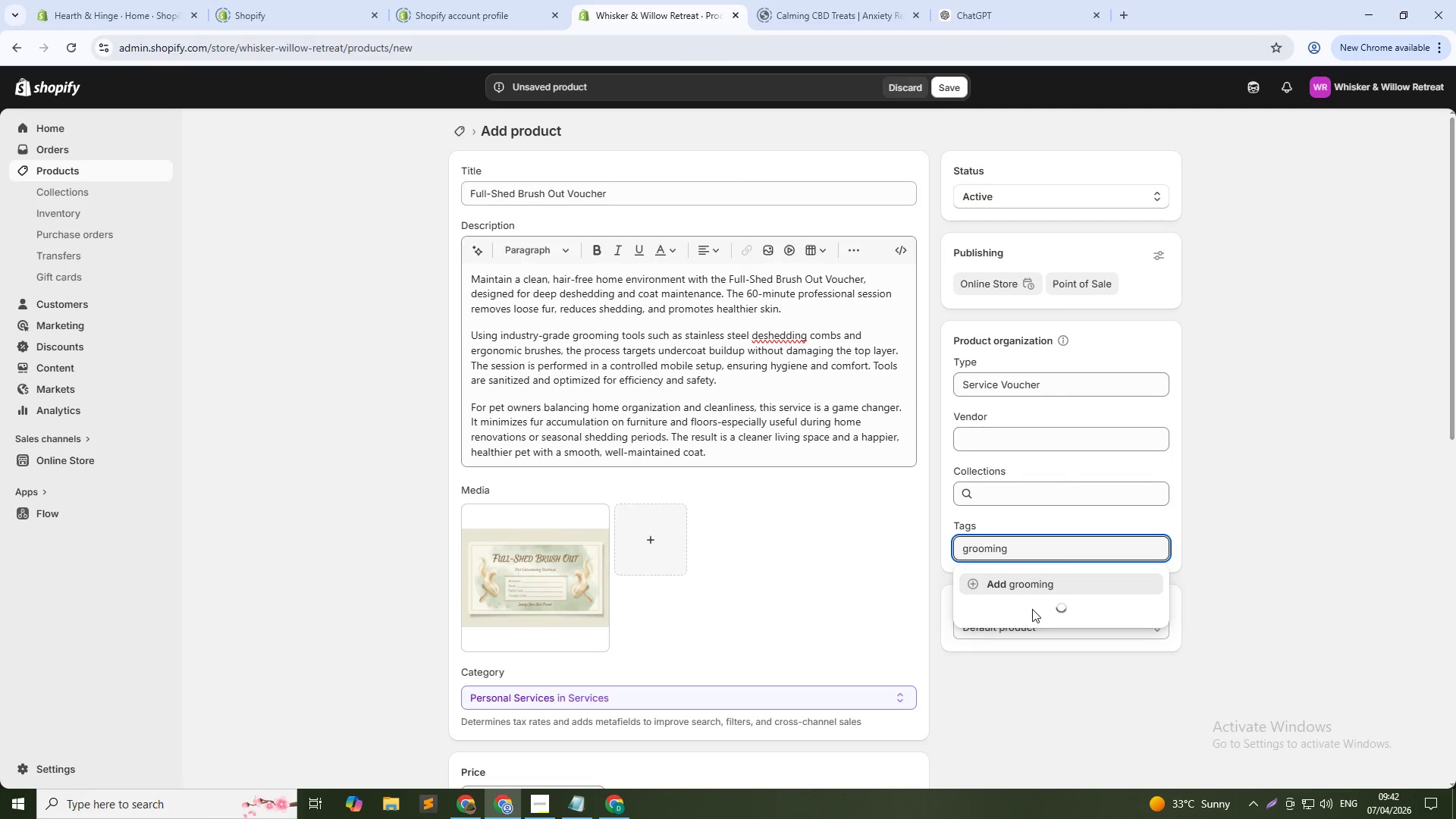 
left_click([1028, 585])
 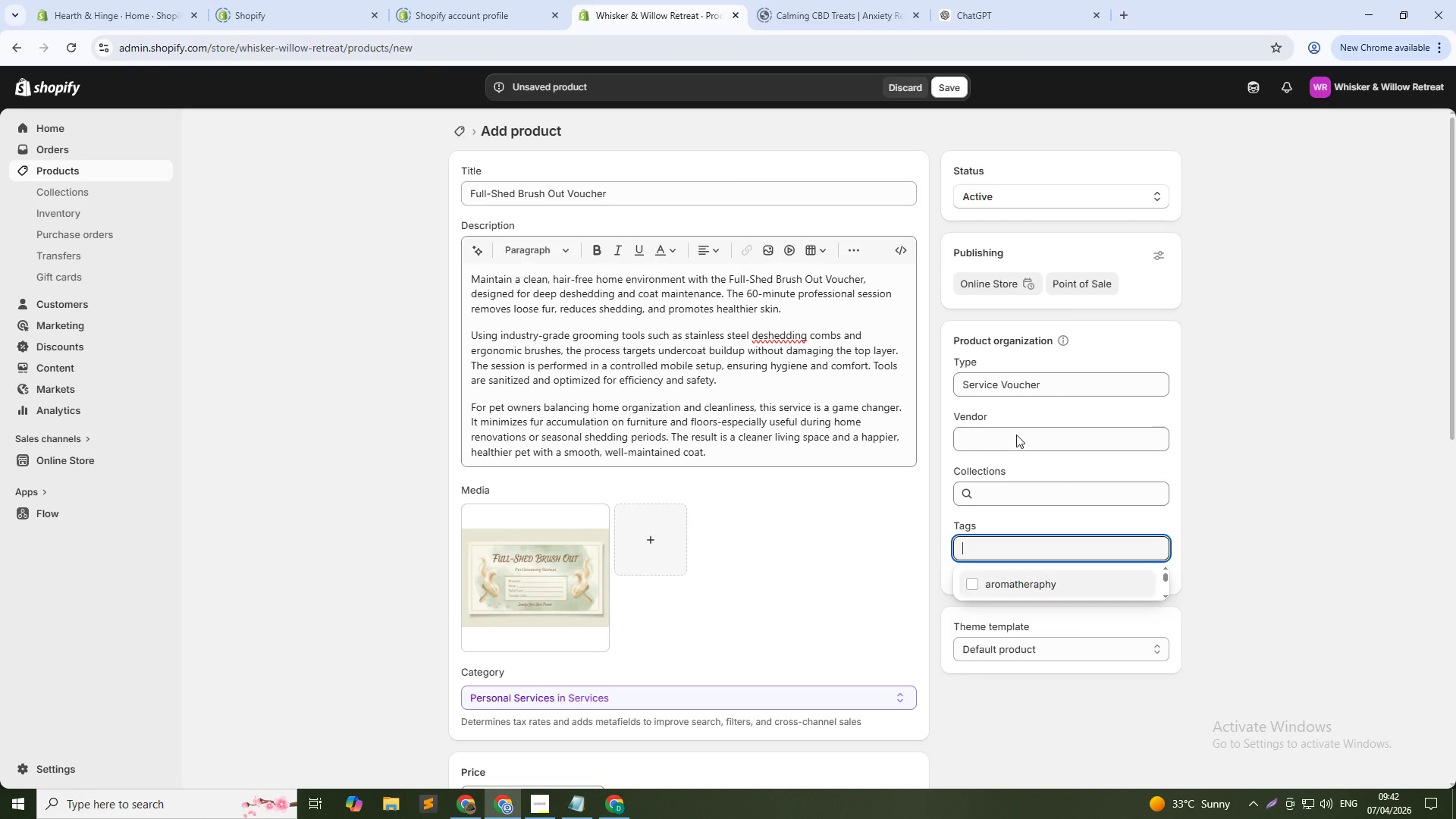 
left_click([1016, 435])
 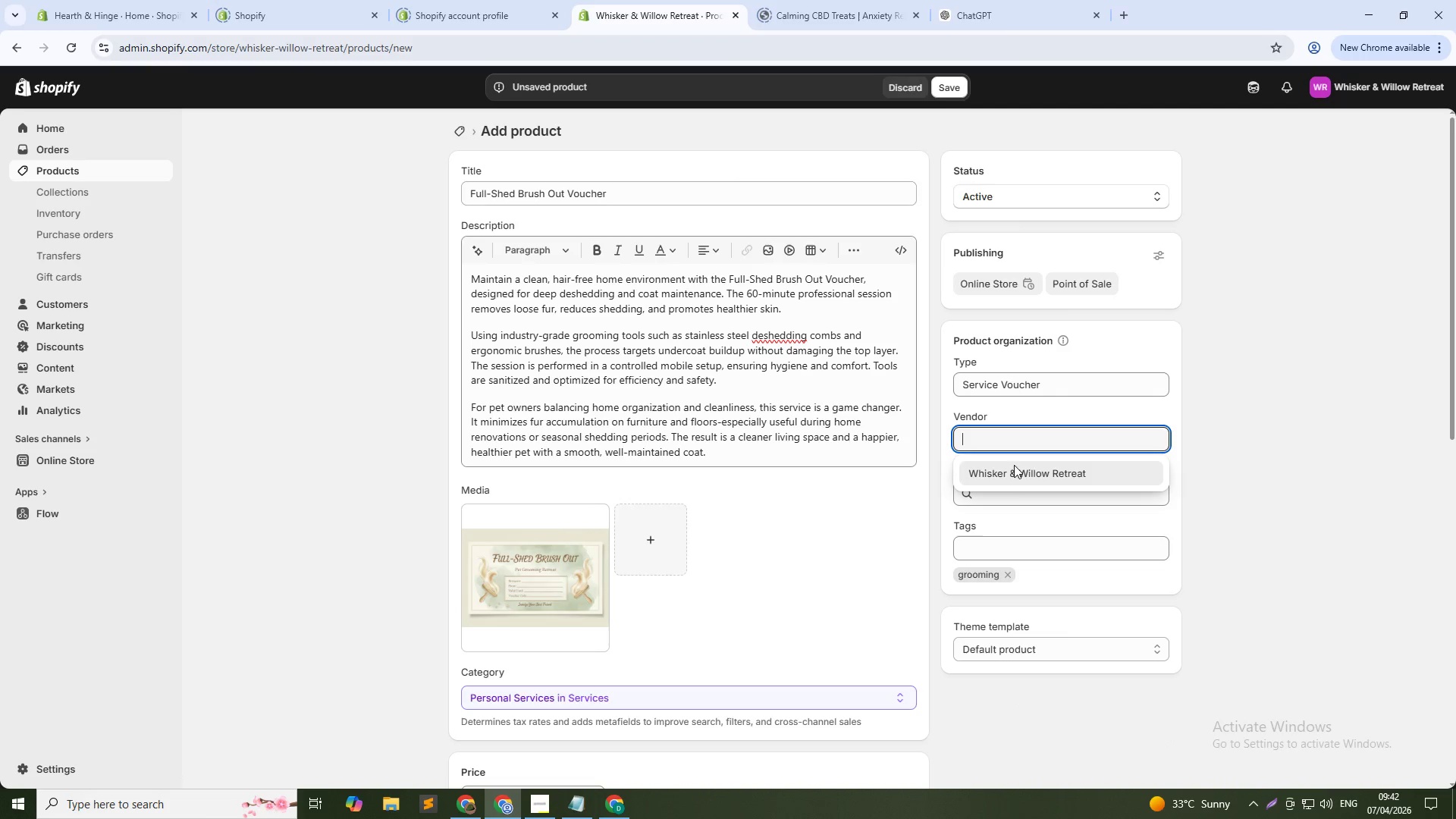 
left_click([1014, 471])
 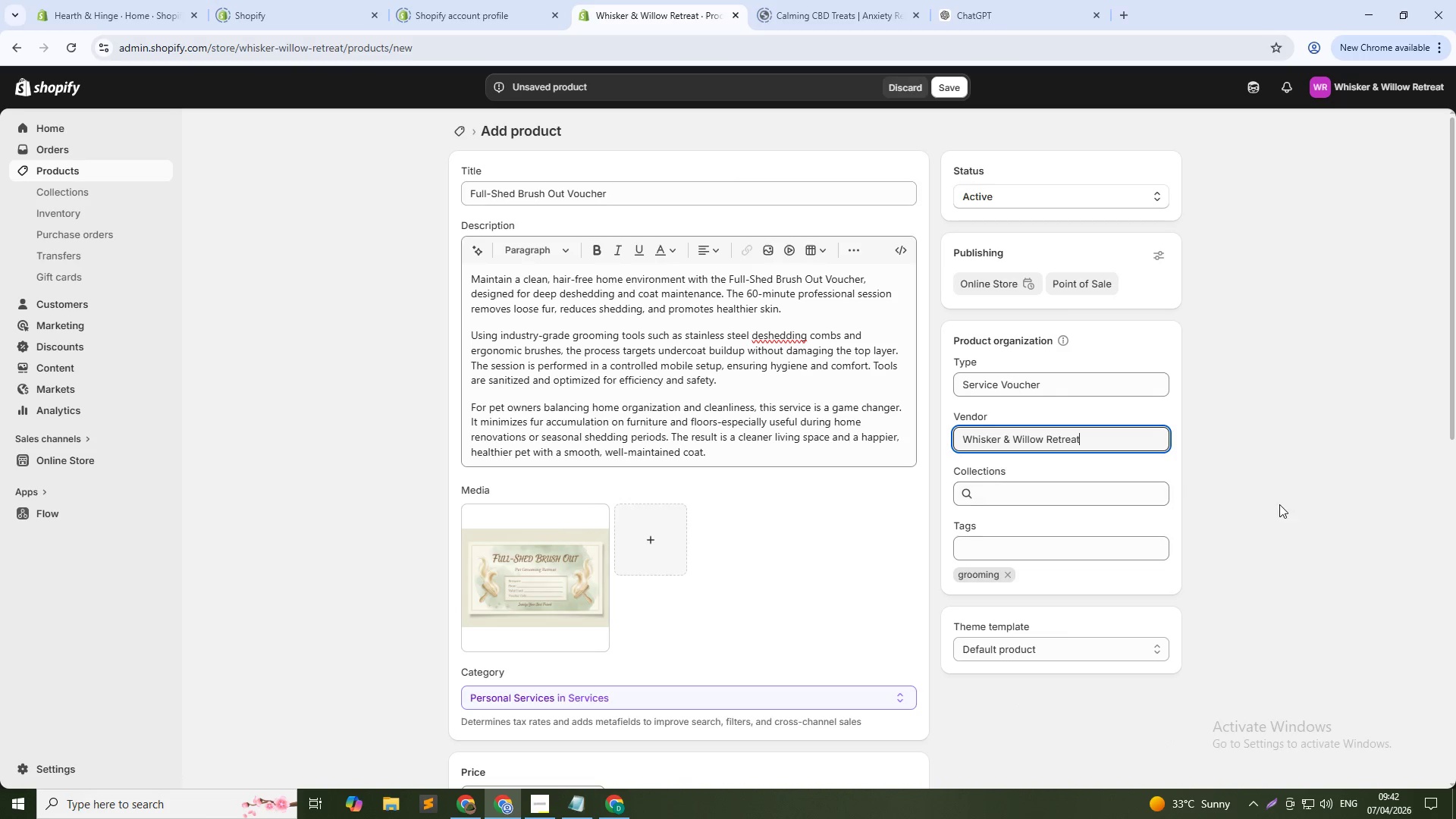 
left_click([1279, 504])
 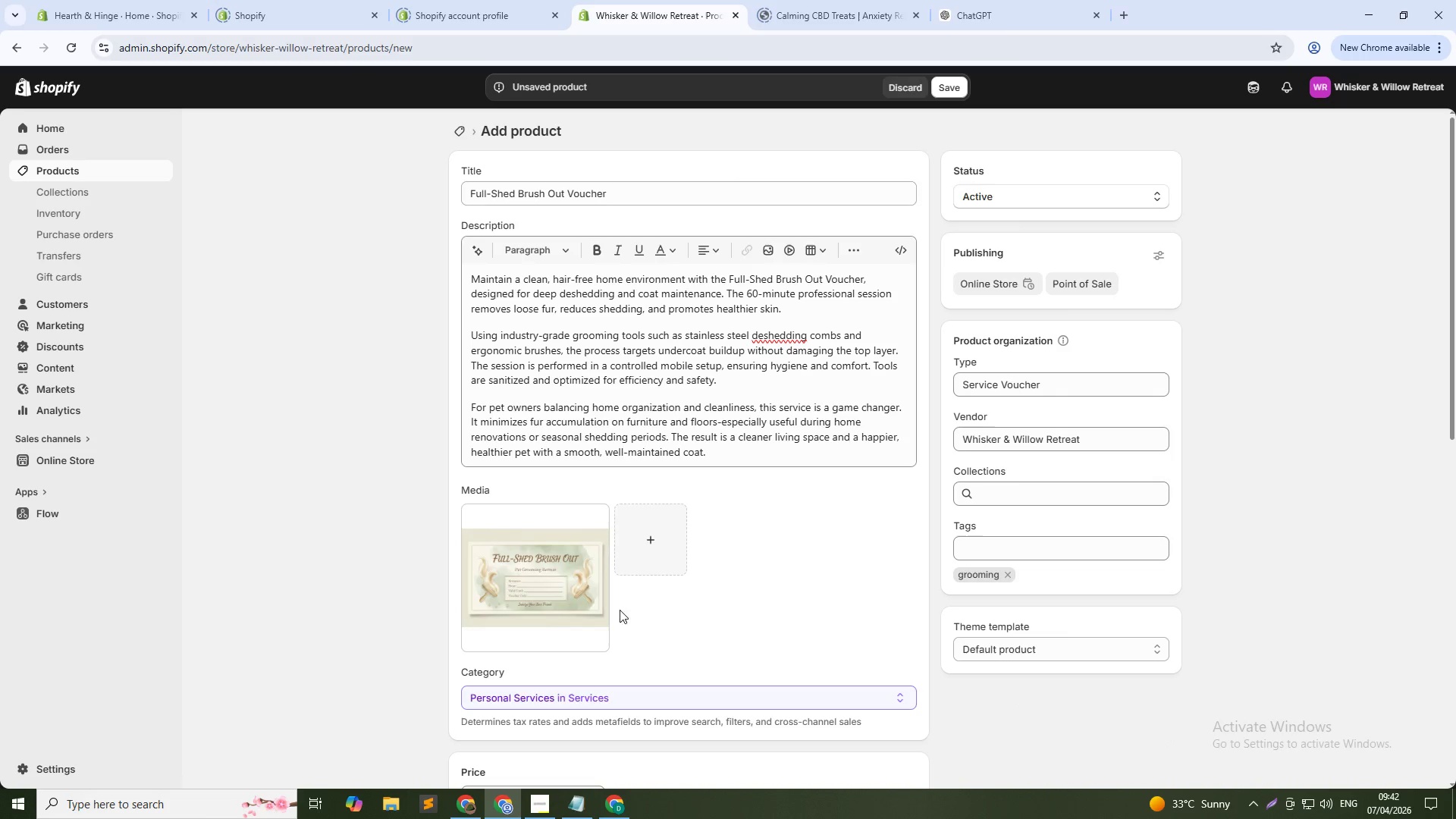 
scroll: coordinate [565, 619], scroll_direction: down, amount: 3.0
 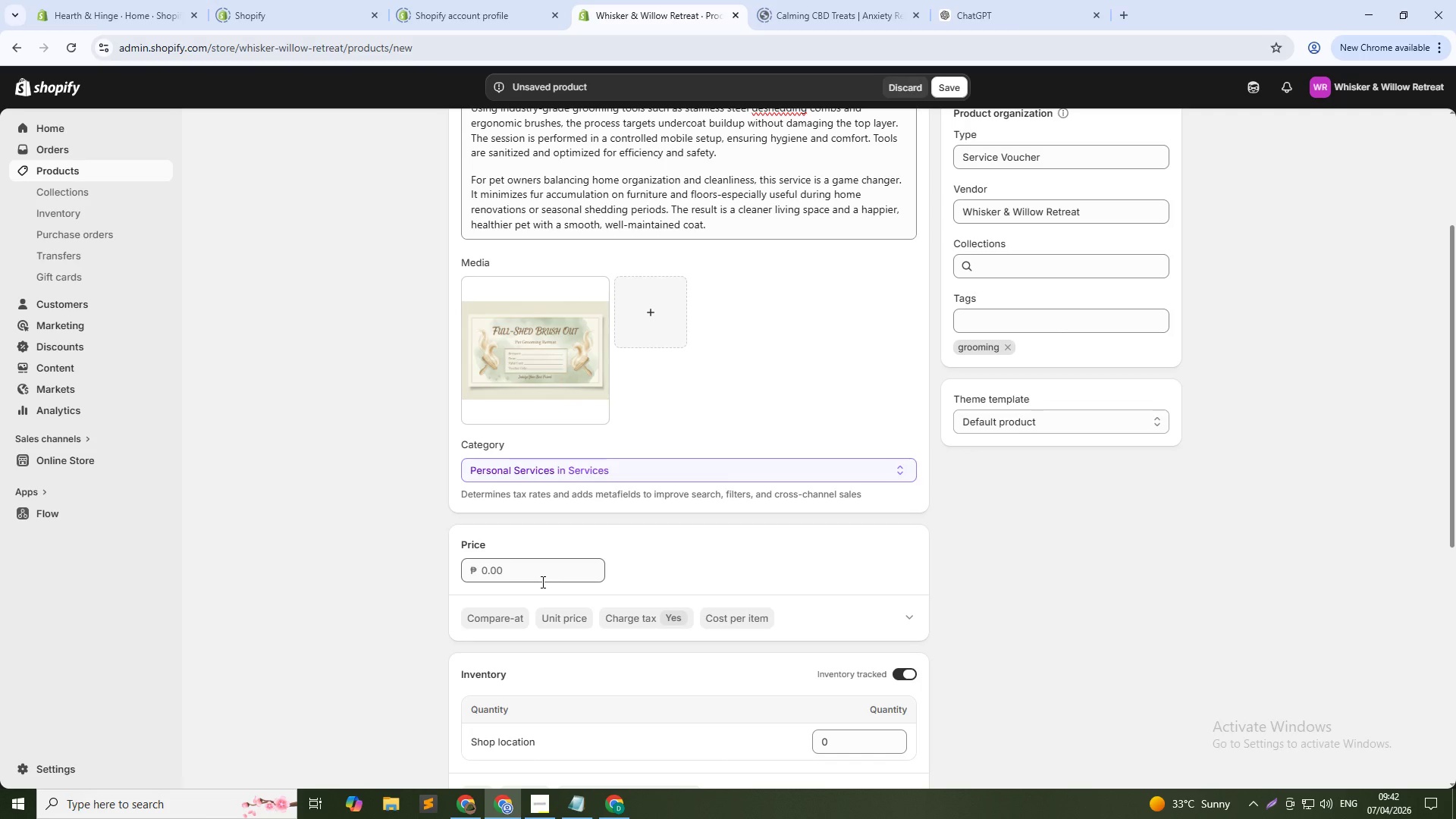 
left_click([541, 581])
 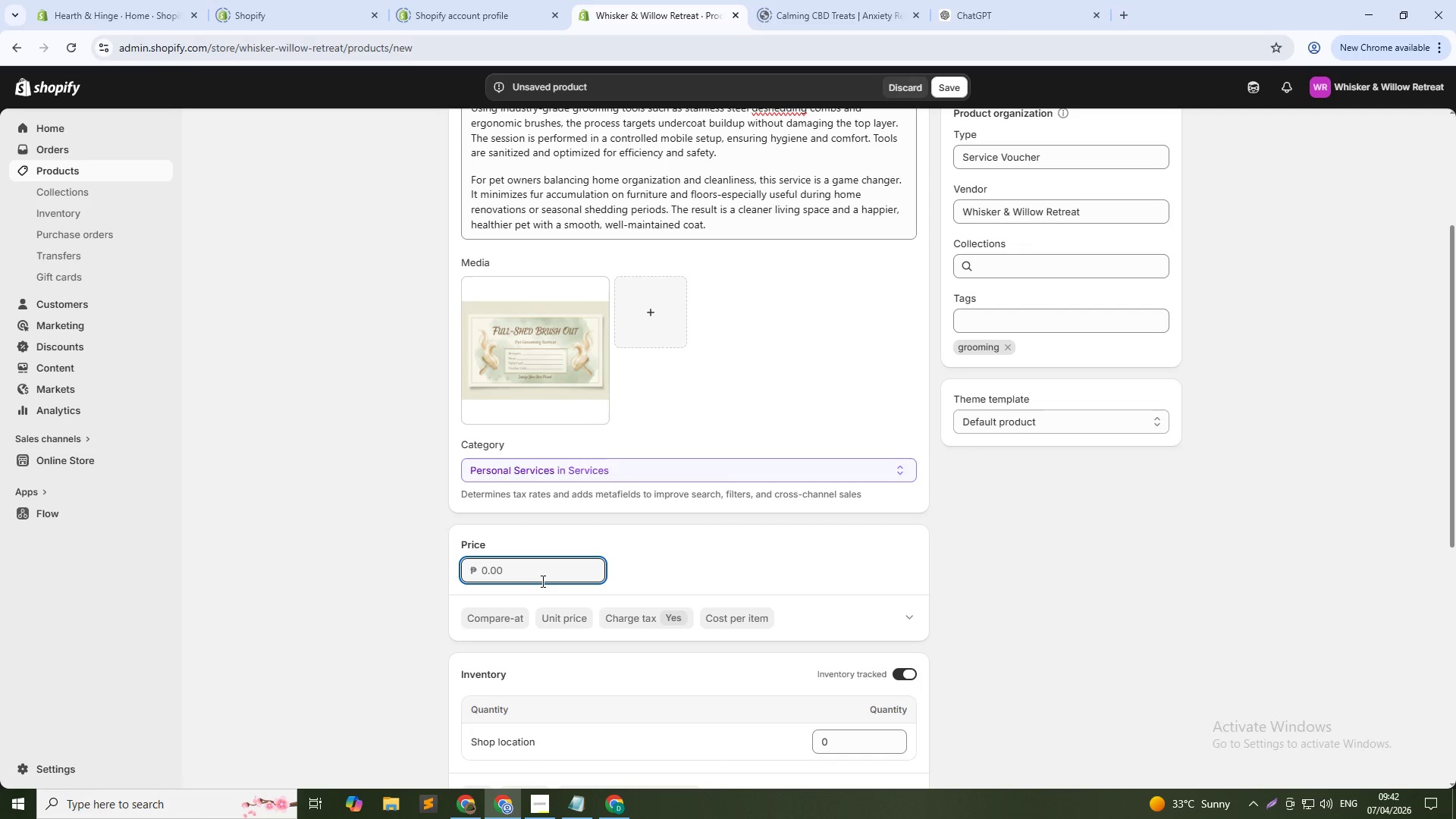 
key(Numpad1)
 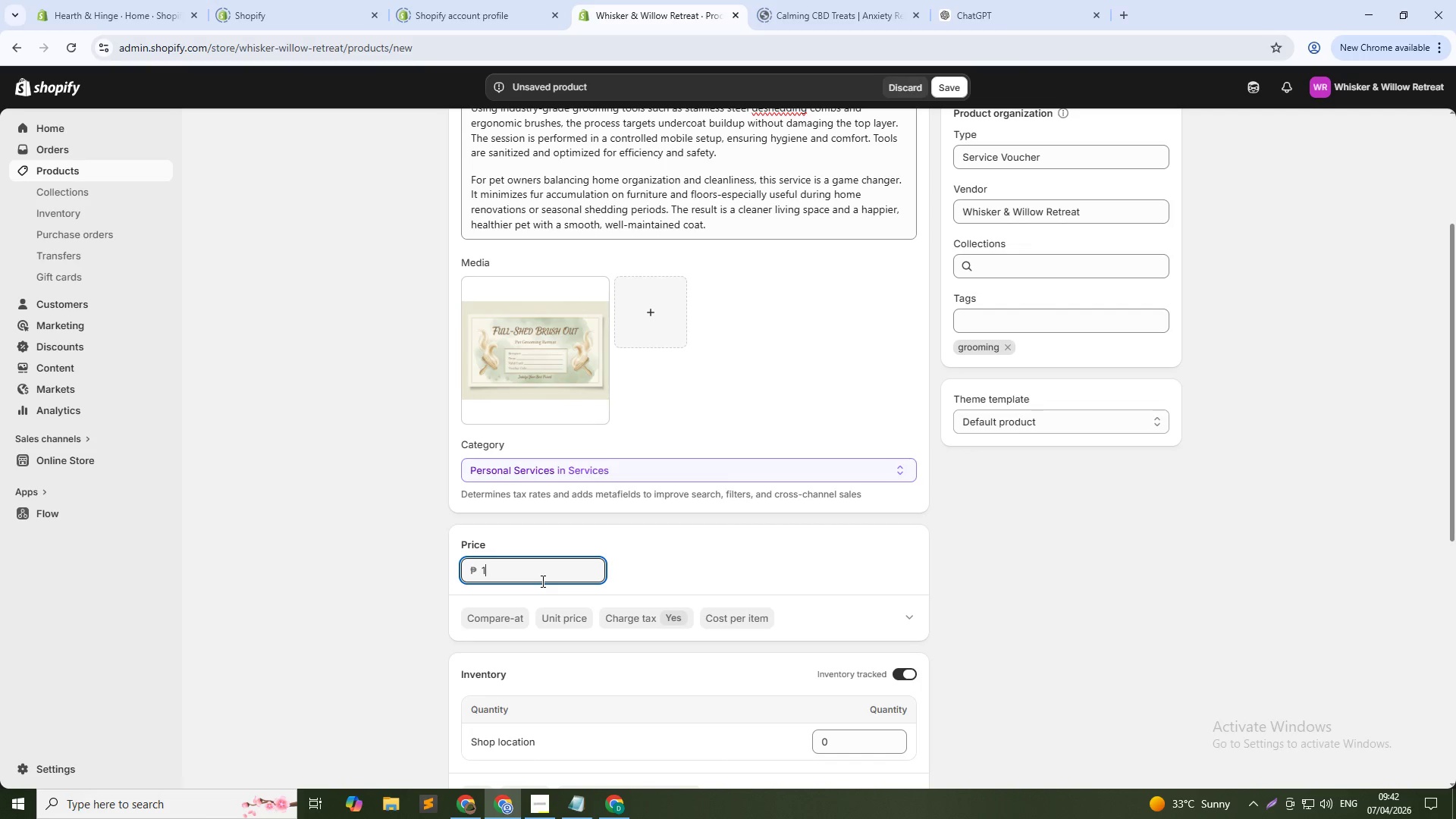 
key(Numpad0)
 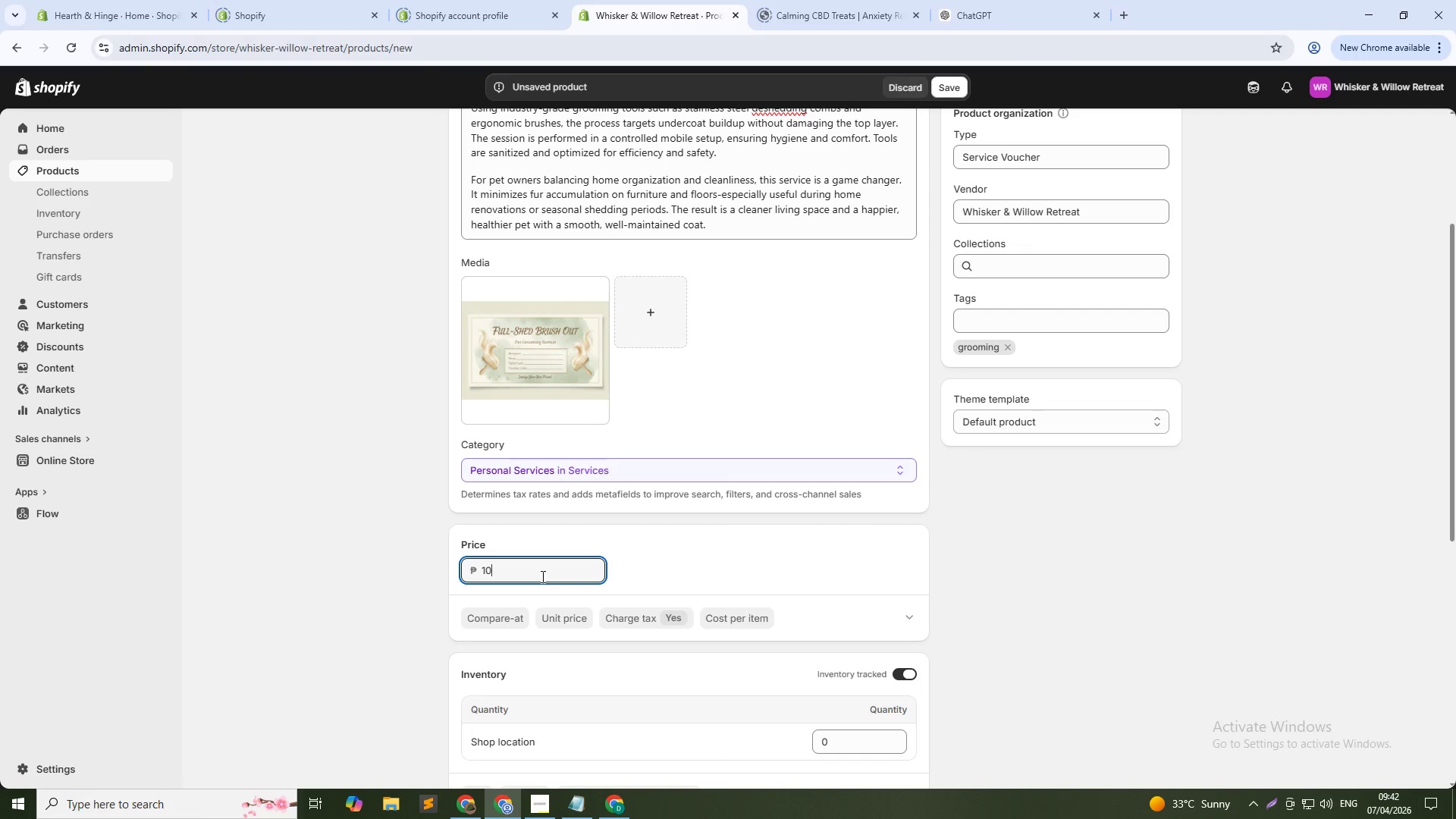 
scroll: coordinate [593, 510], scroll_direction: down, amount: 11.0
 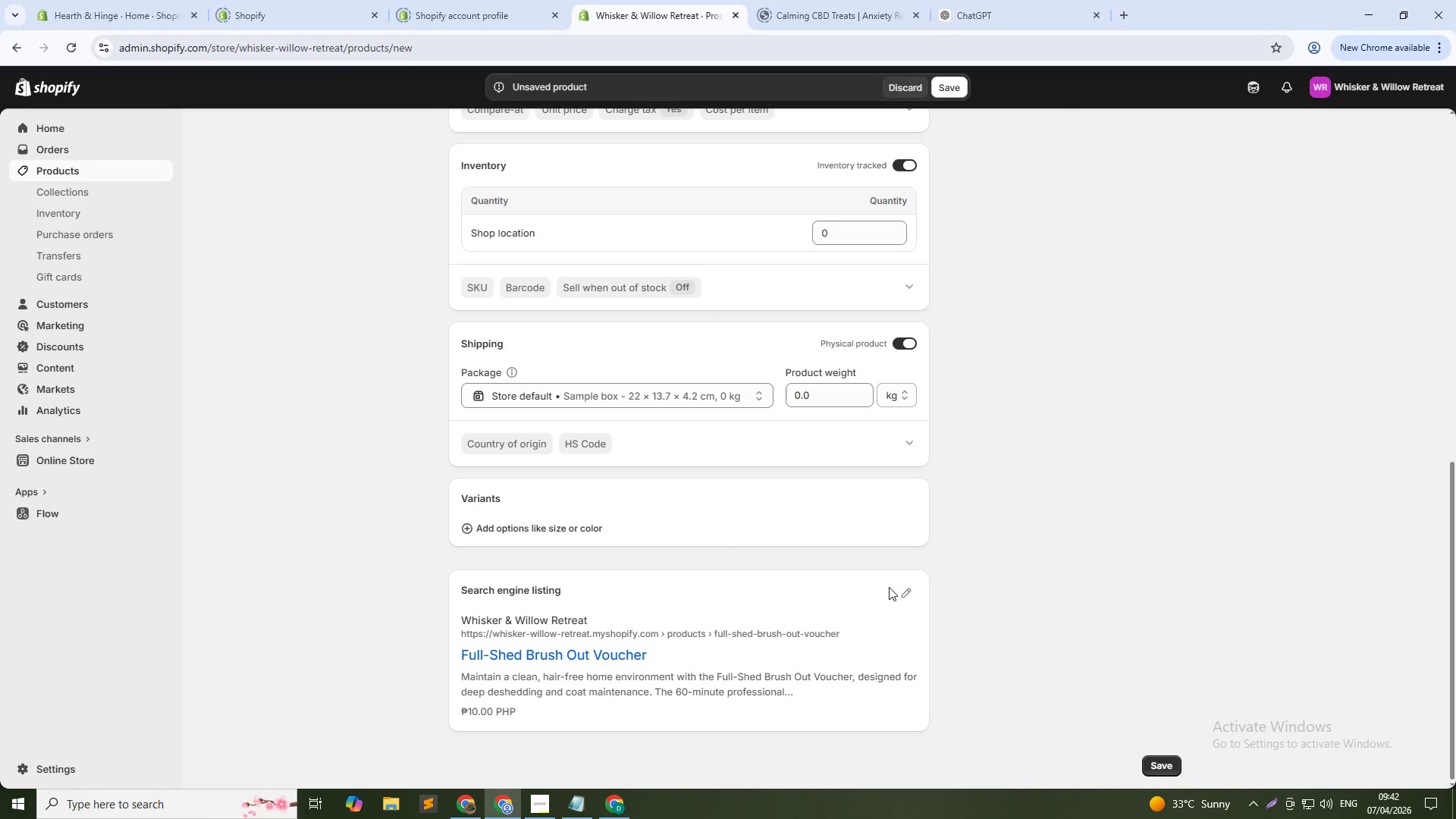 
left_click([907, 595])
 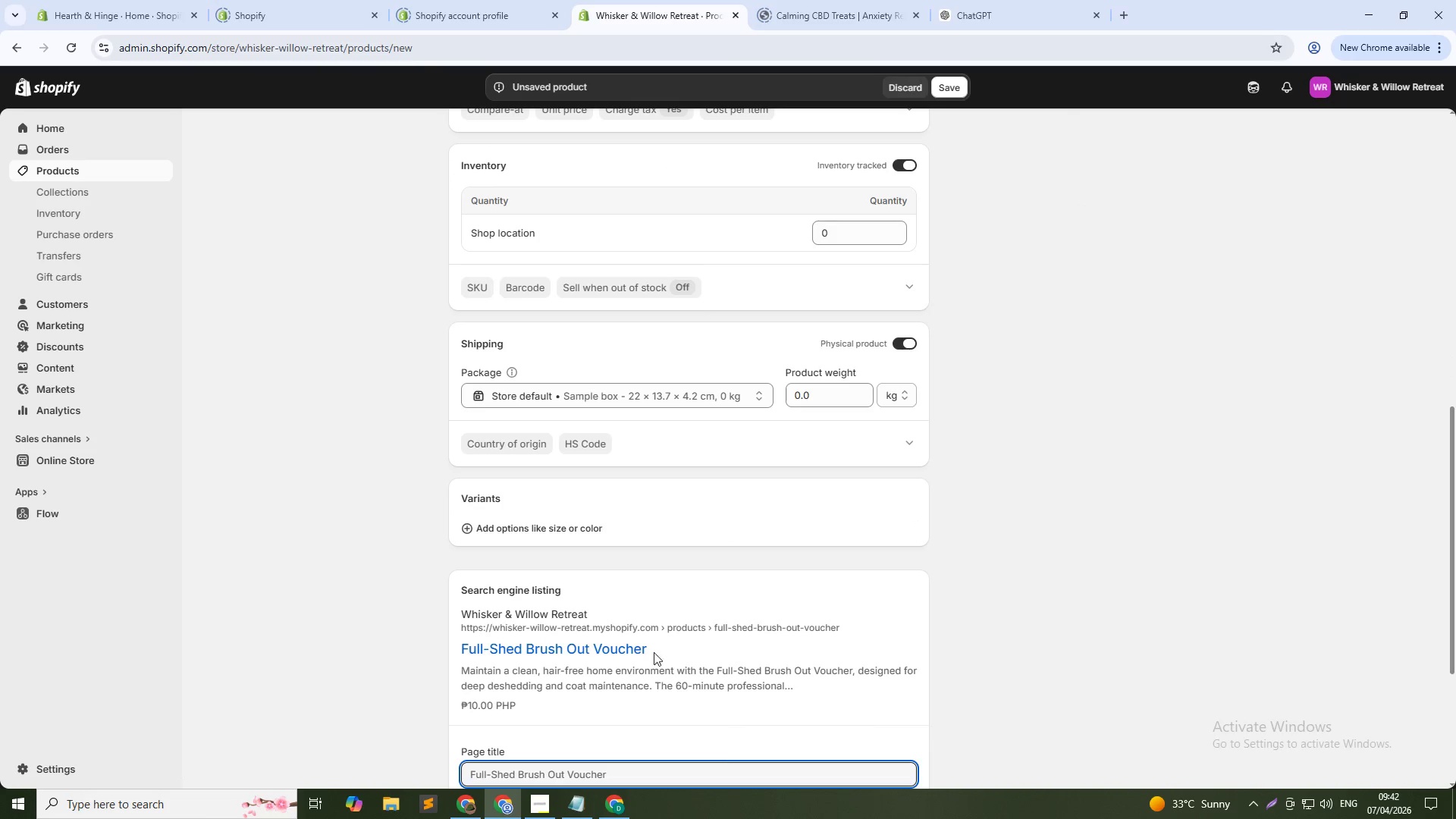 
scroll: coordinate [565, 660], scroll_direction: down, amount: 2.0
 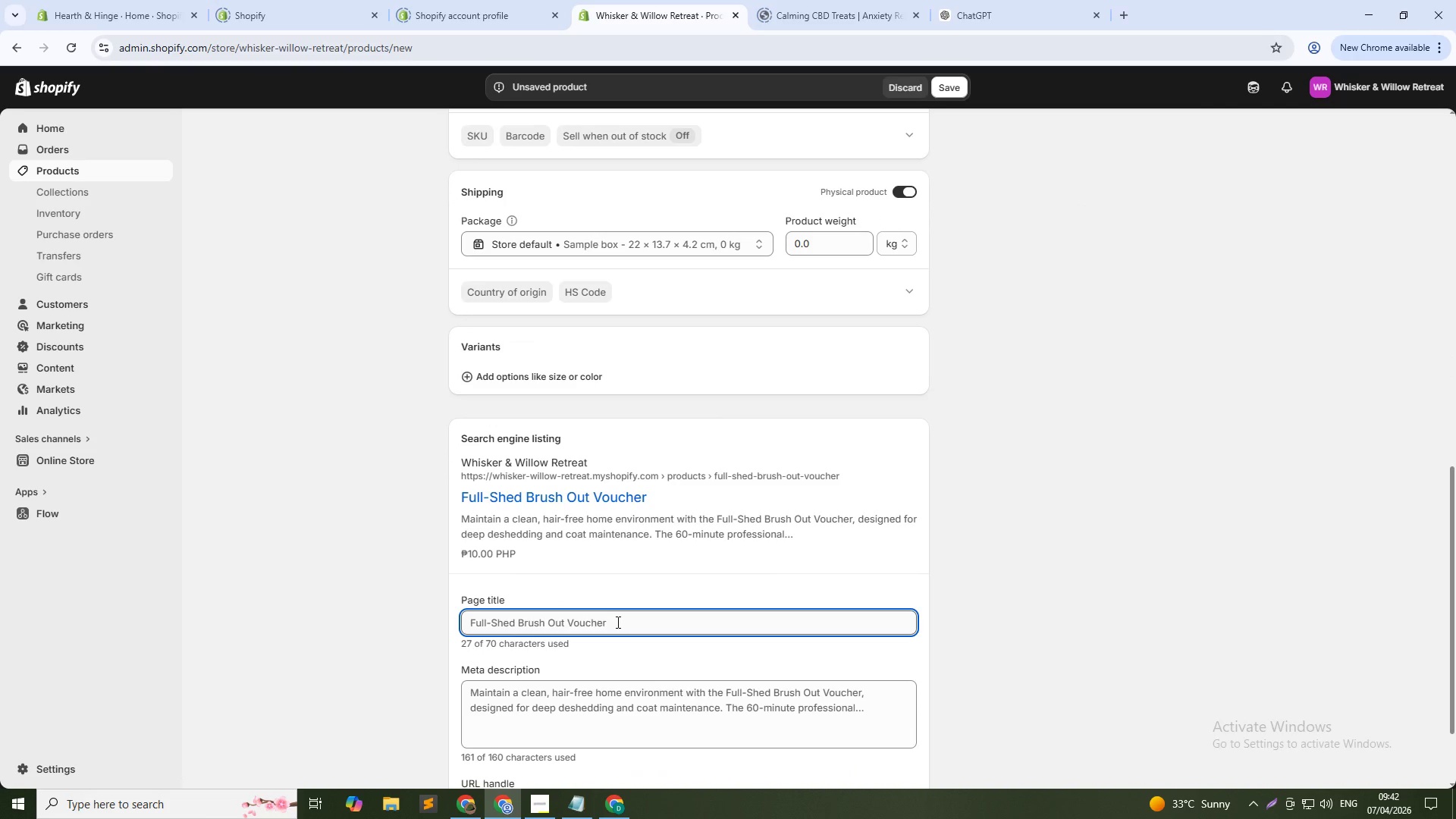 
wait(7.88)
 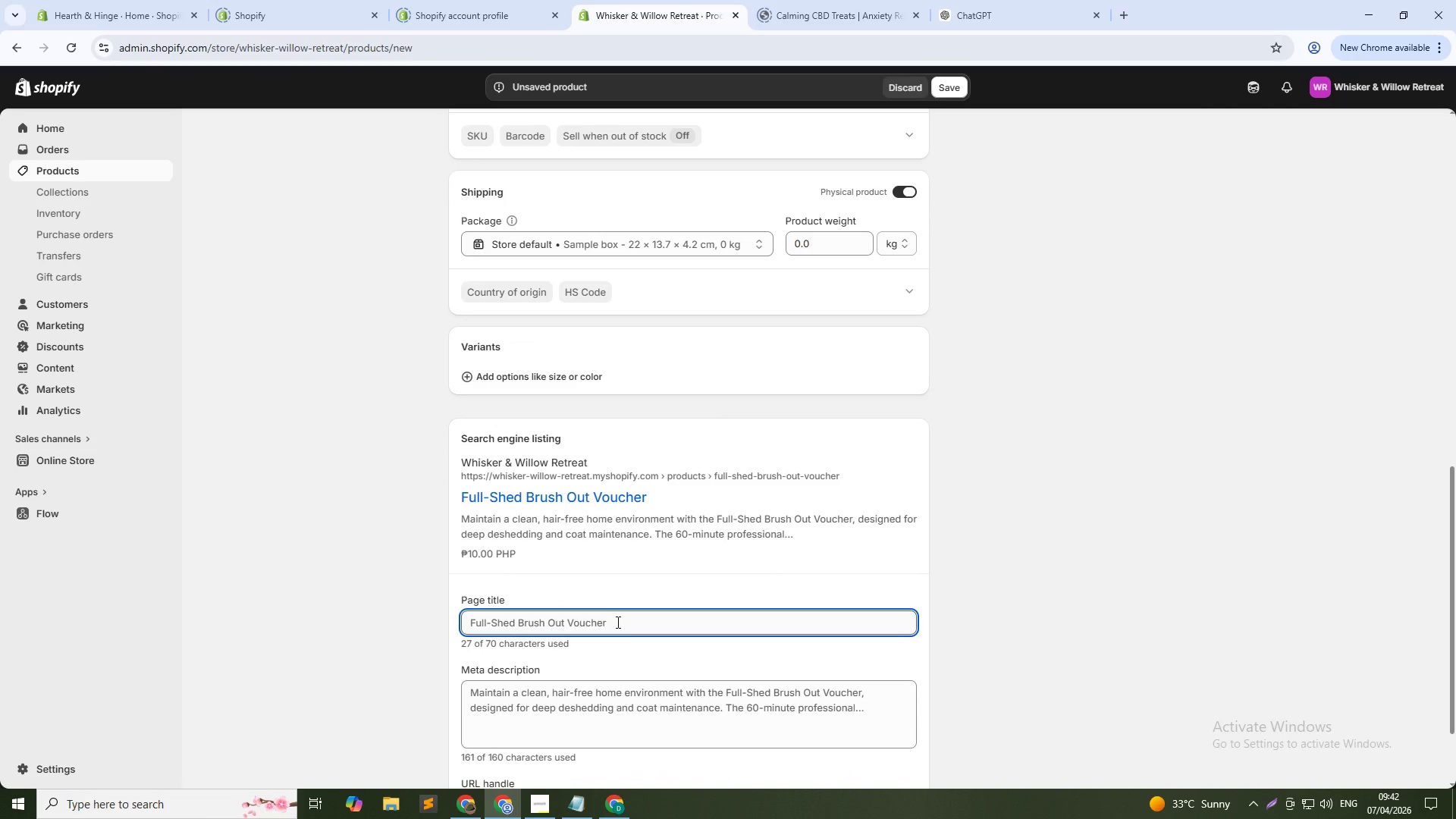 
double_click([617, 622])
 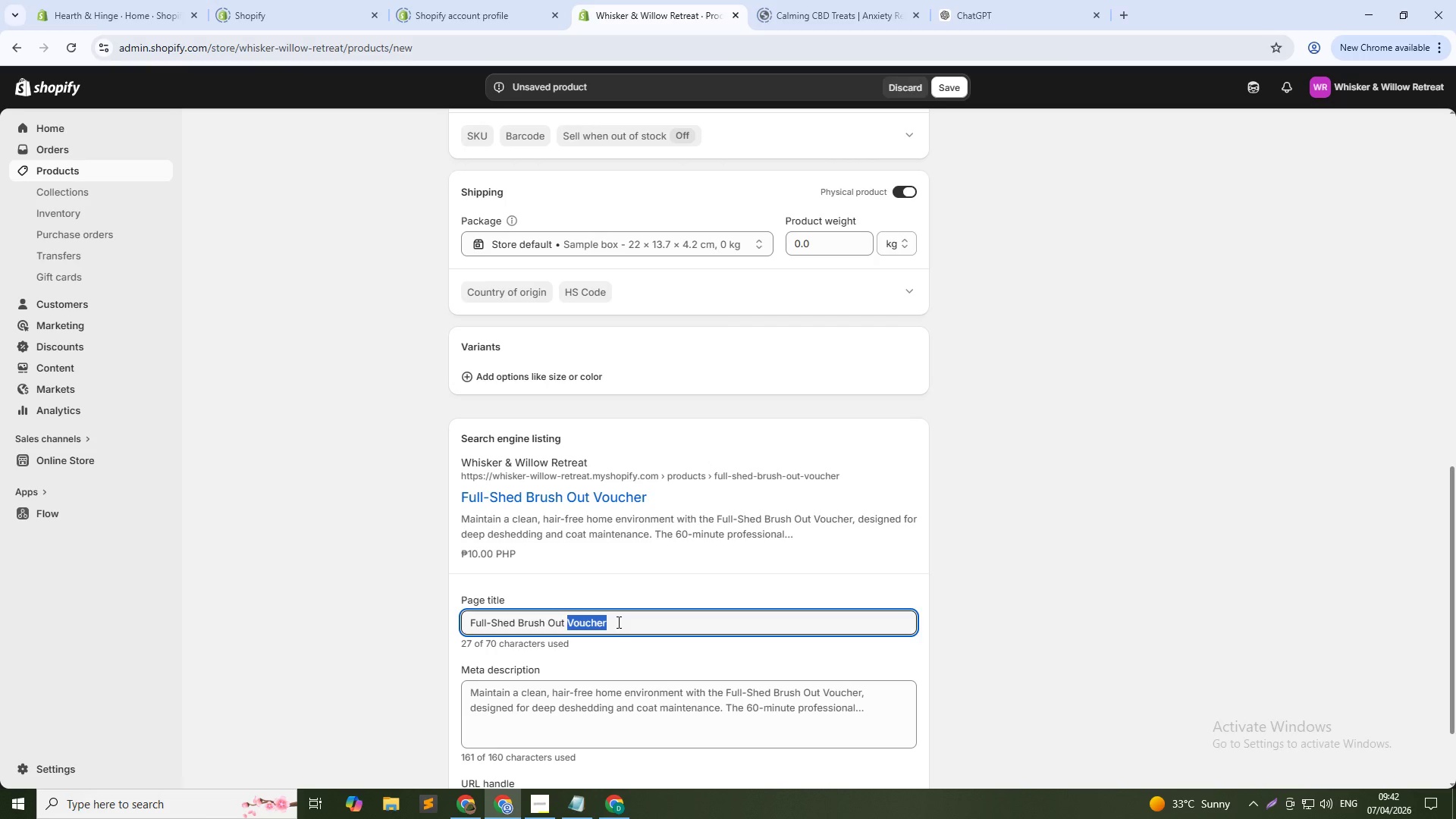 
type(Service)
 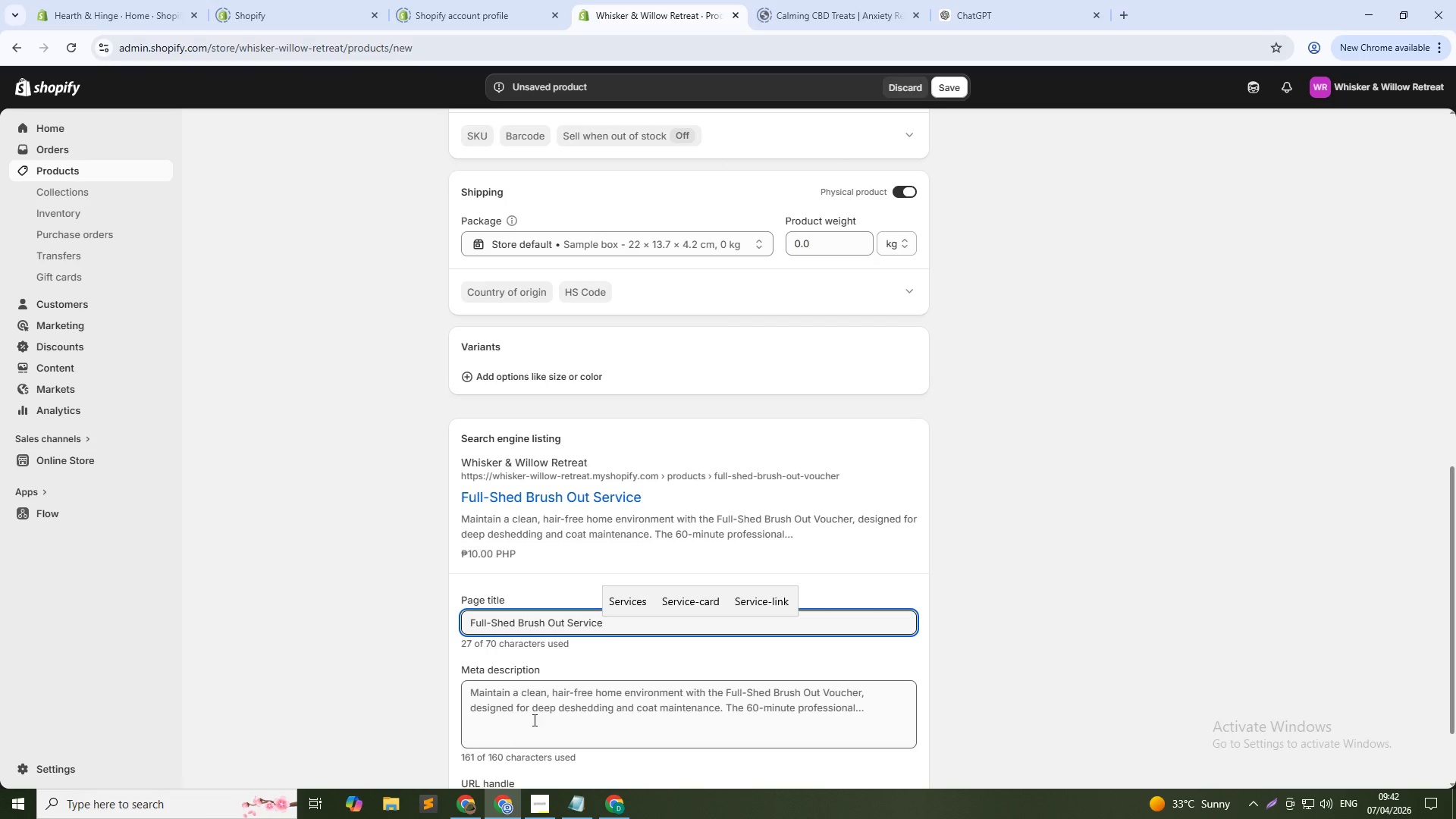 
left_click([535, 714])
 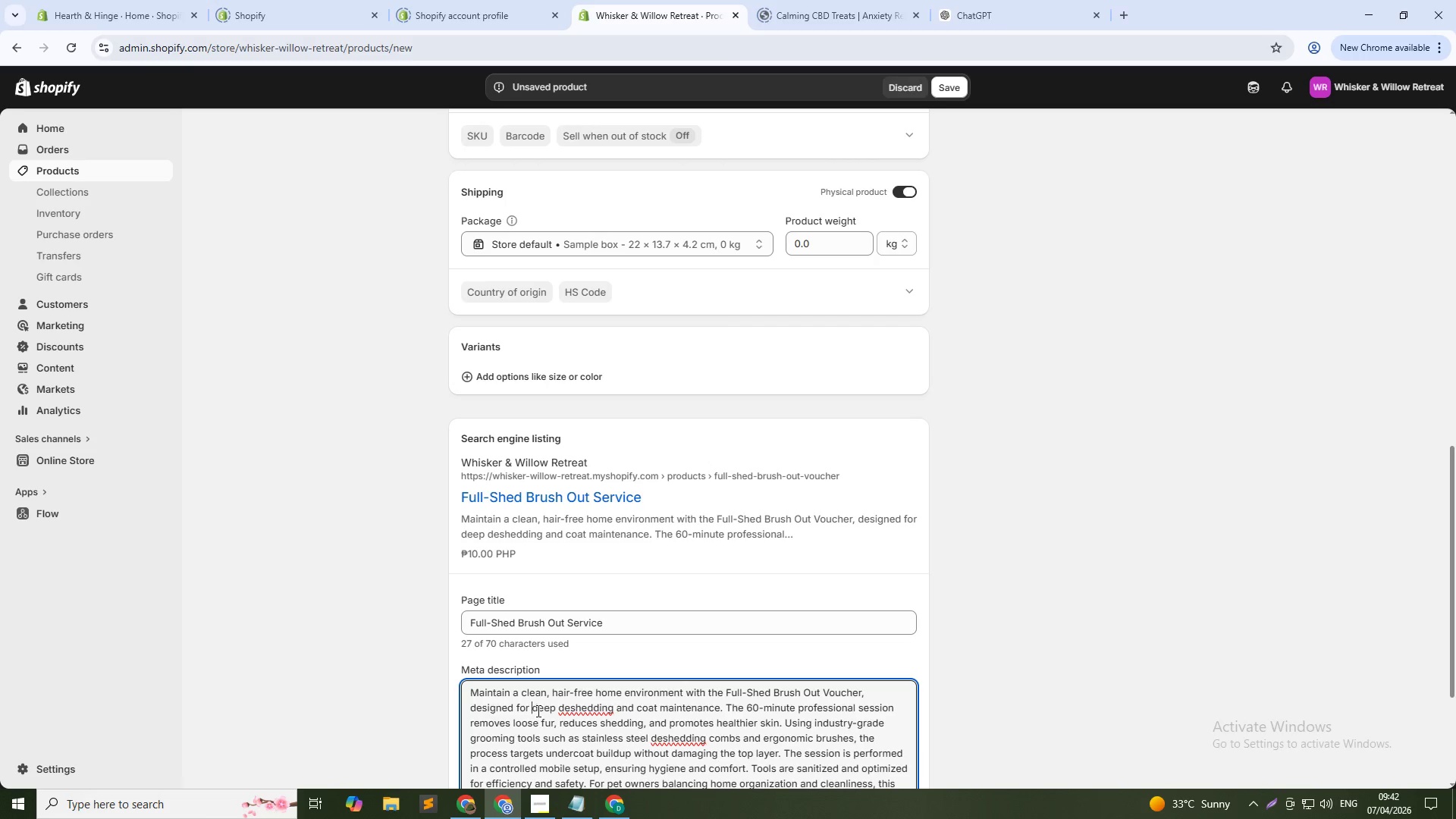 
left_click([537, 711])
 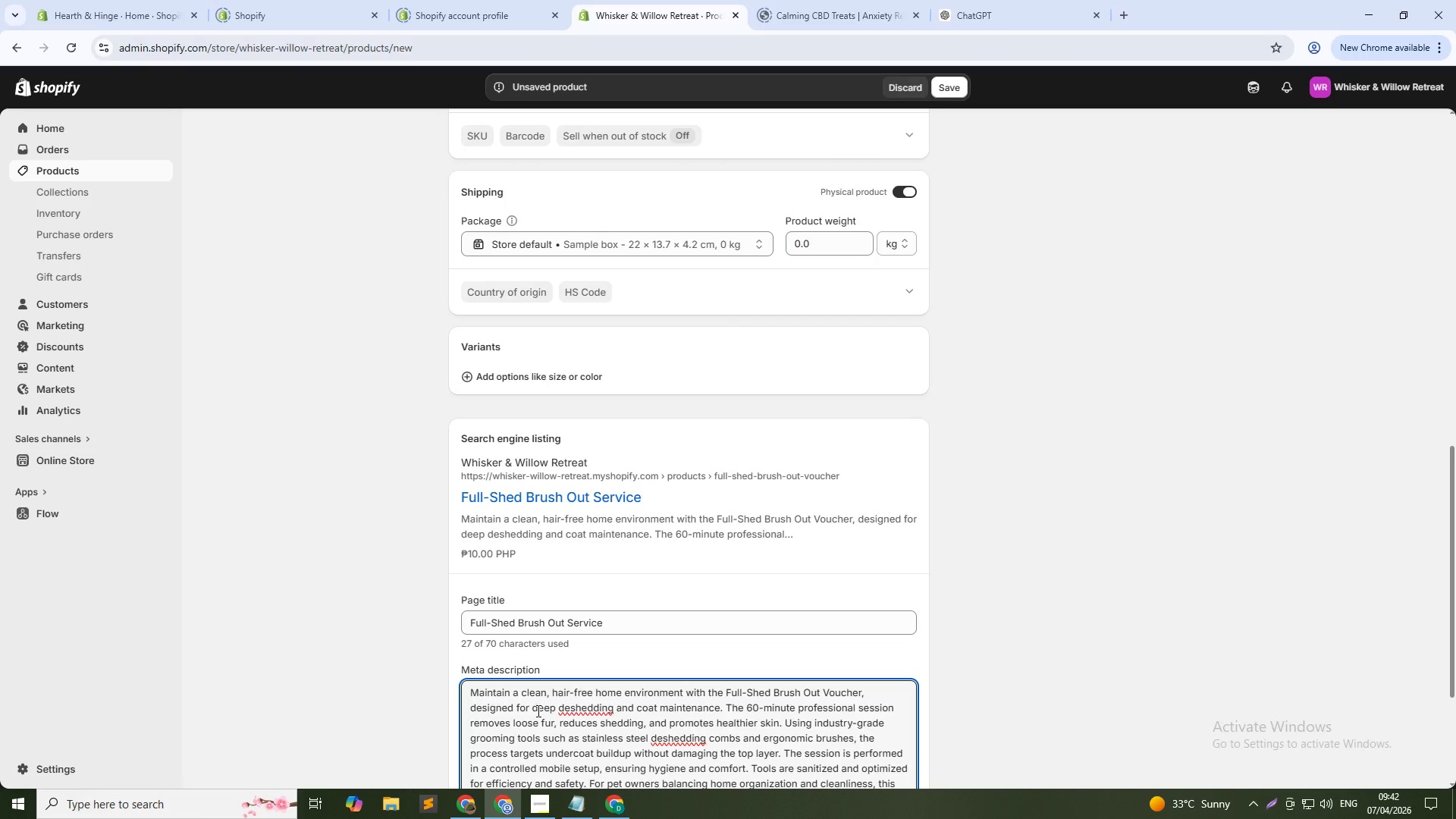 
key(Control+A)
 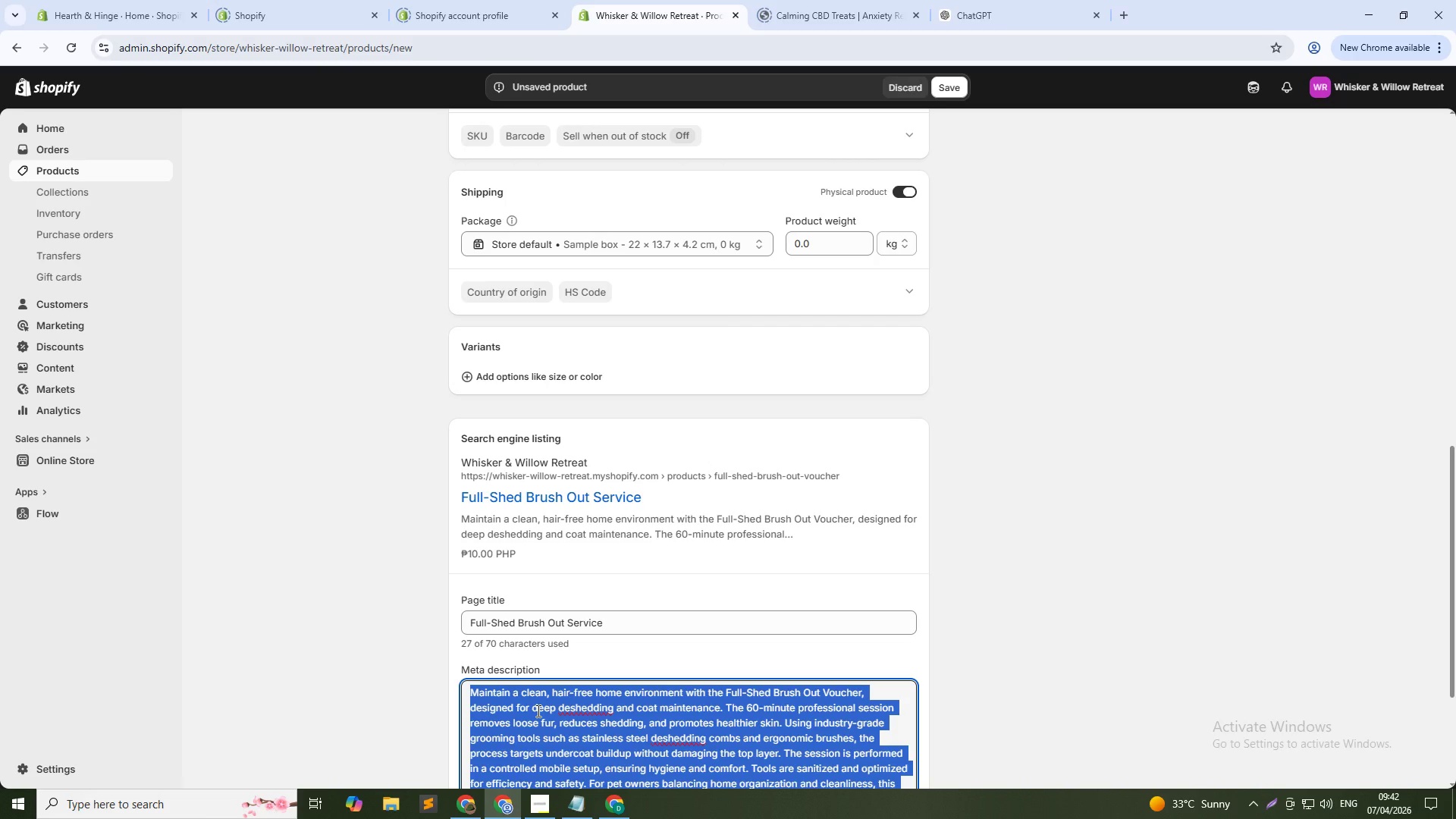 
type(Professional deshedding grooming service for pets.)
 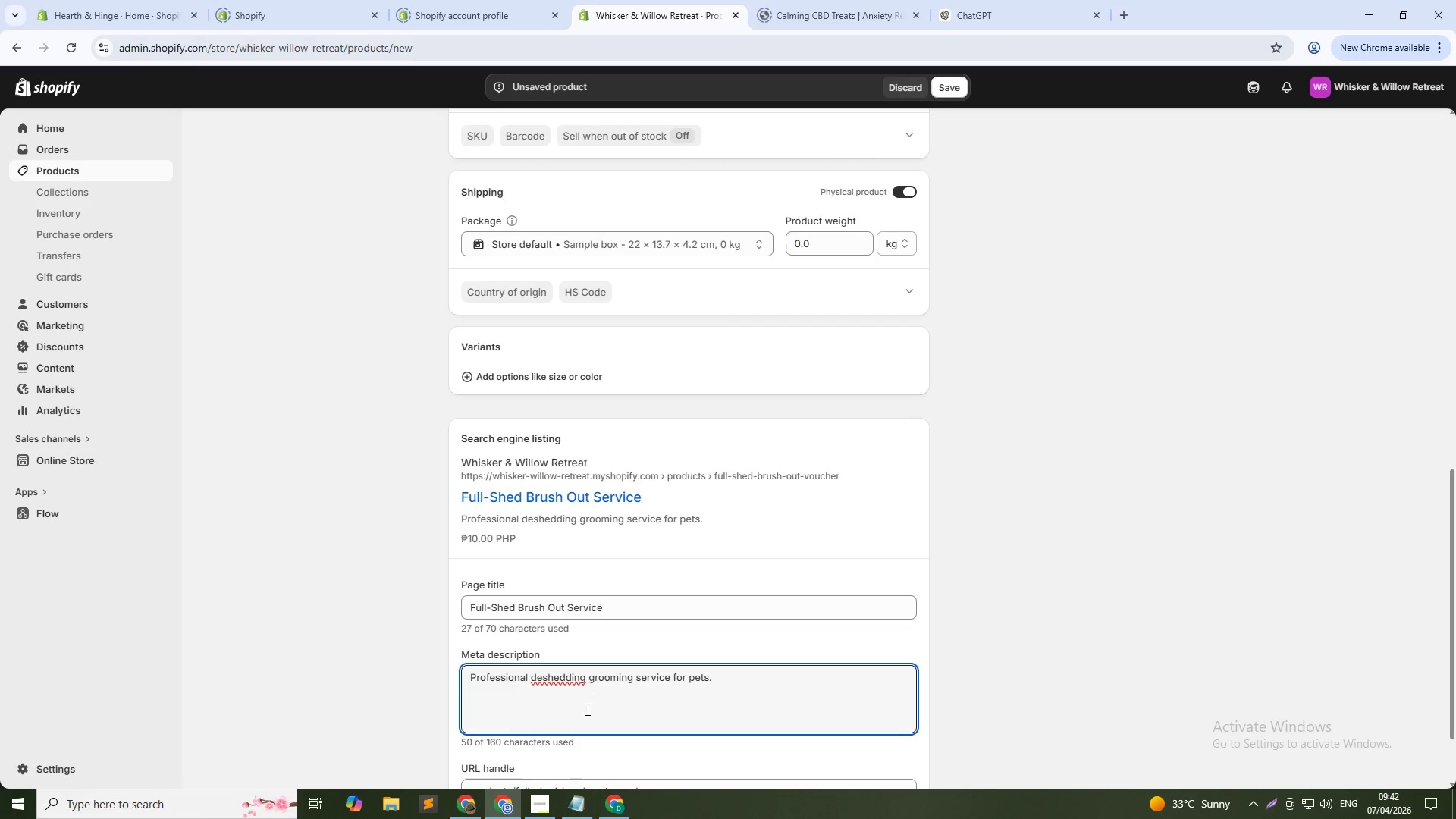 
wait(5.19)
 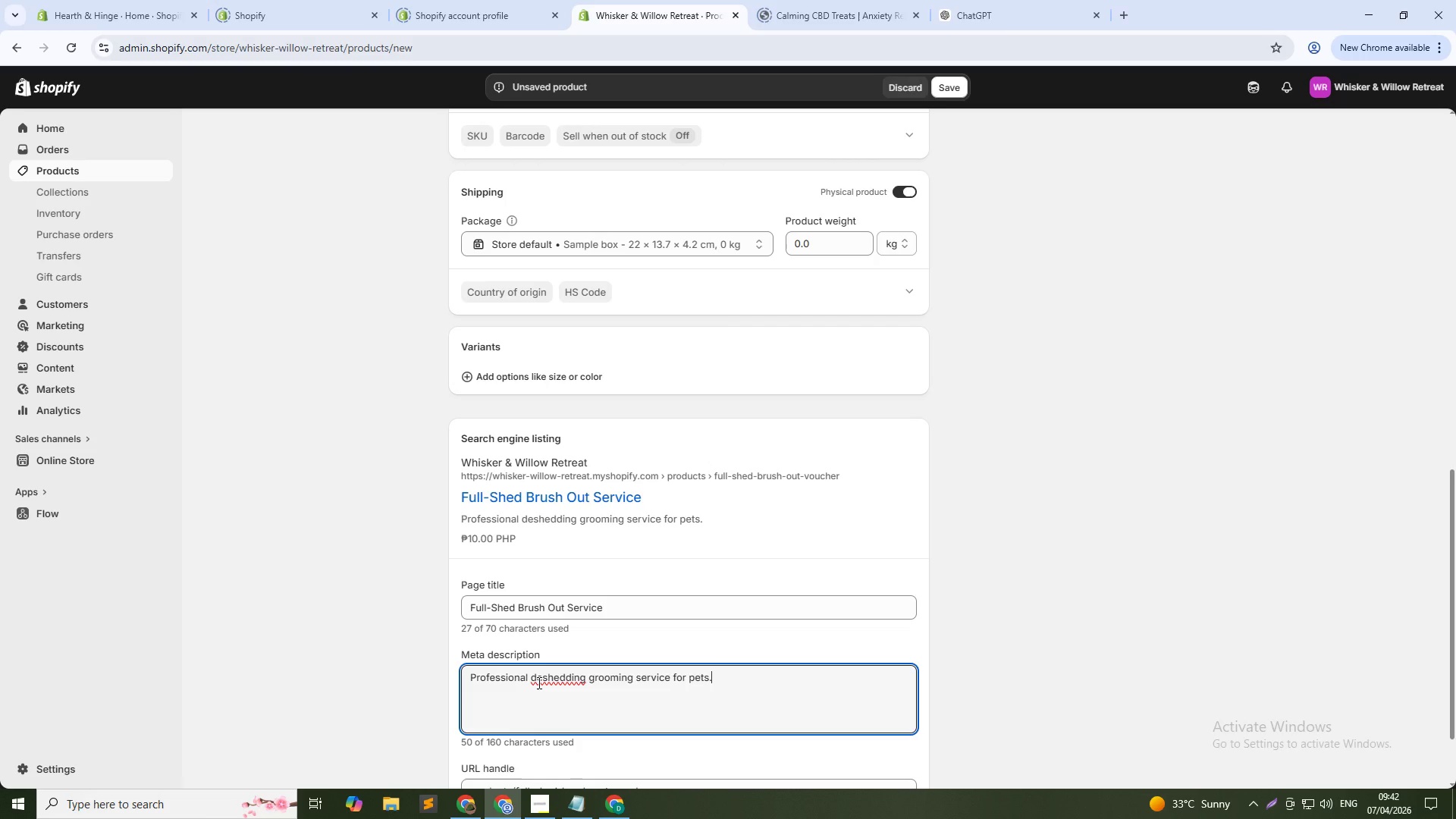 
scroll: coordinate [578, 708], scroll_direction: down, amount: 1.0
 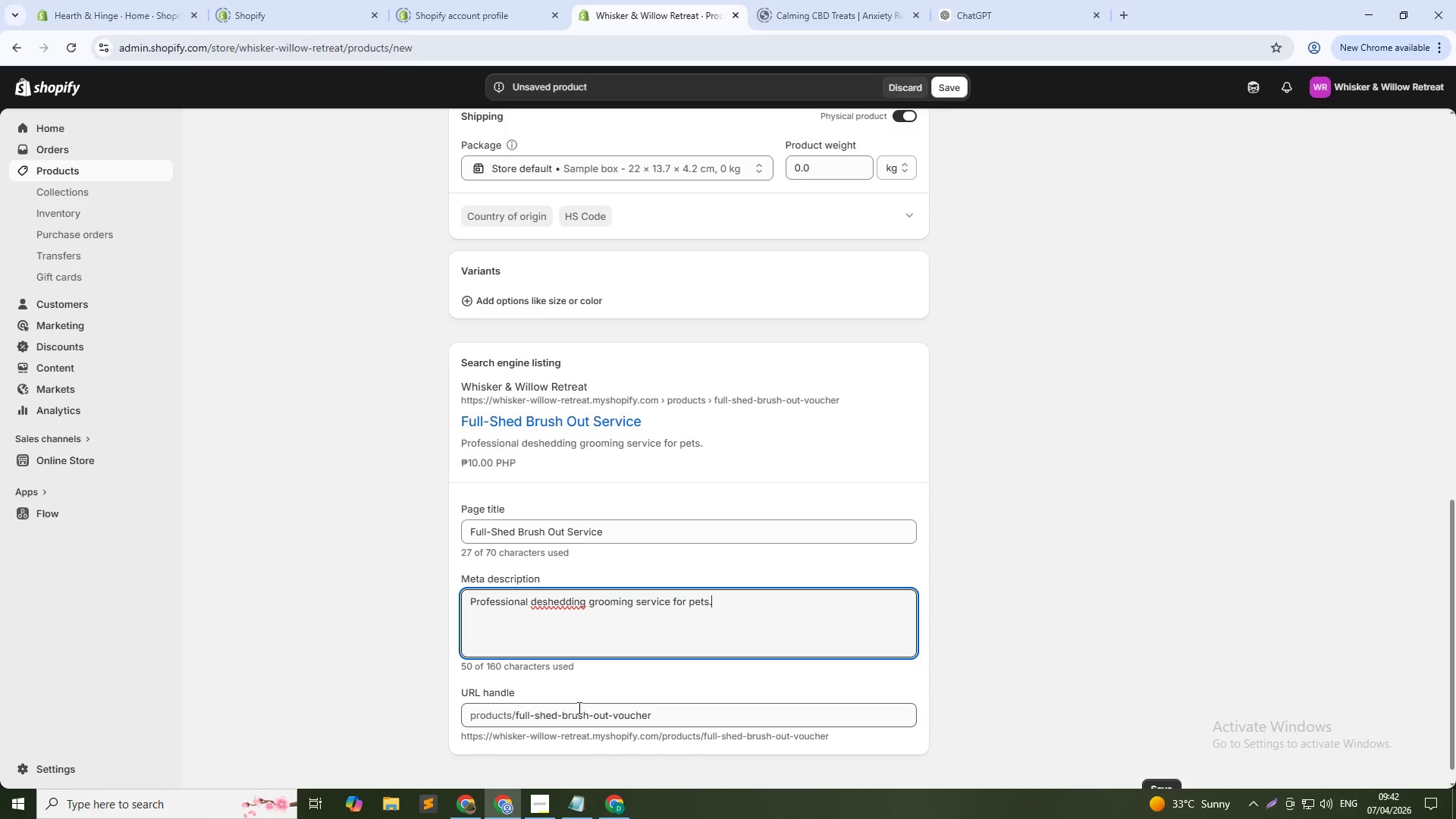 
wait(10.29)
 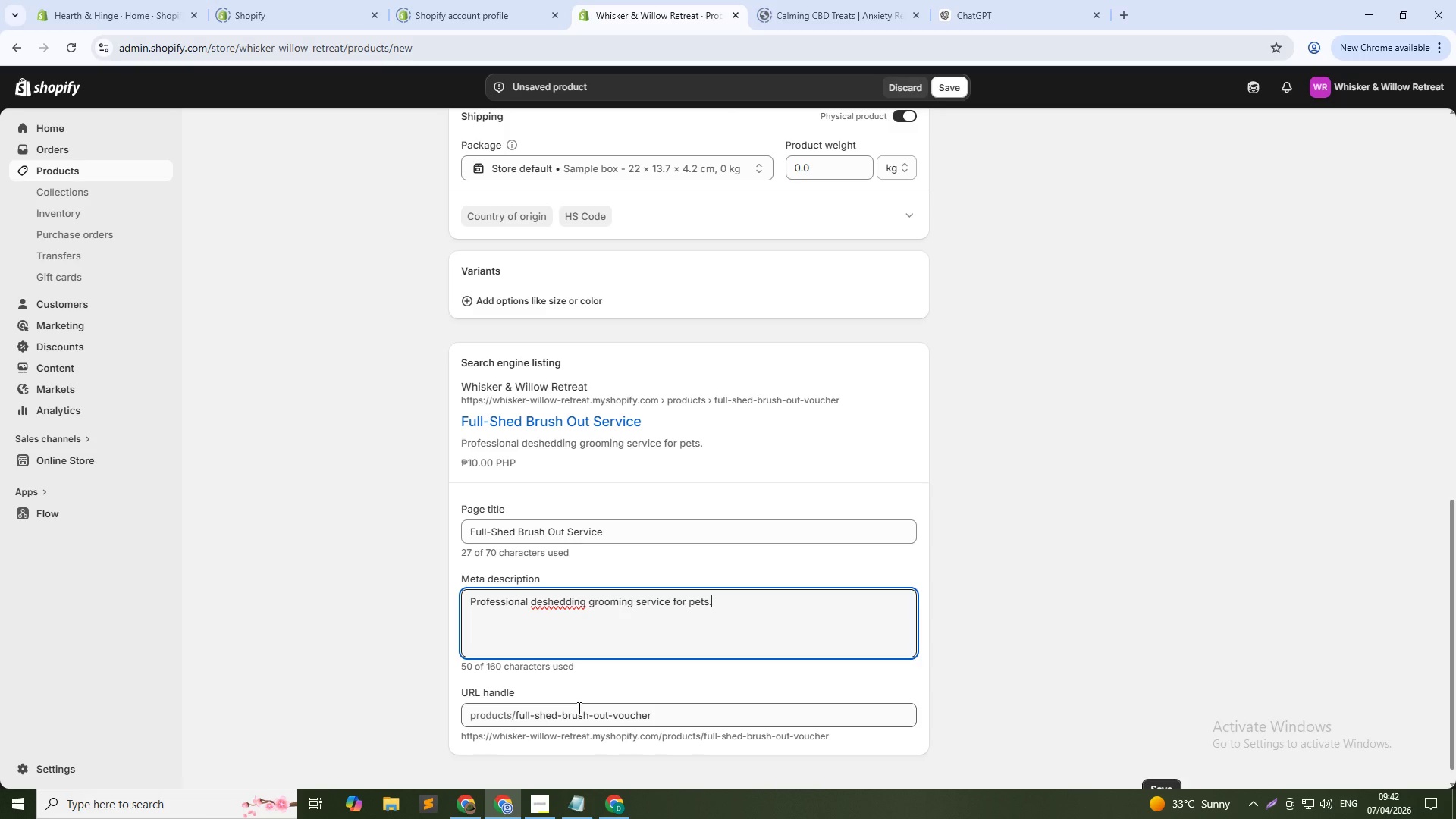 
left_click([956, 89])
 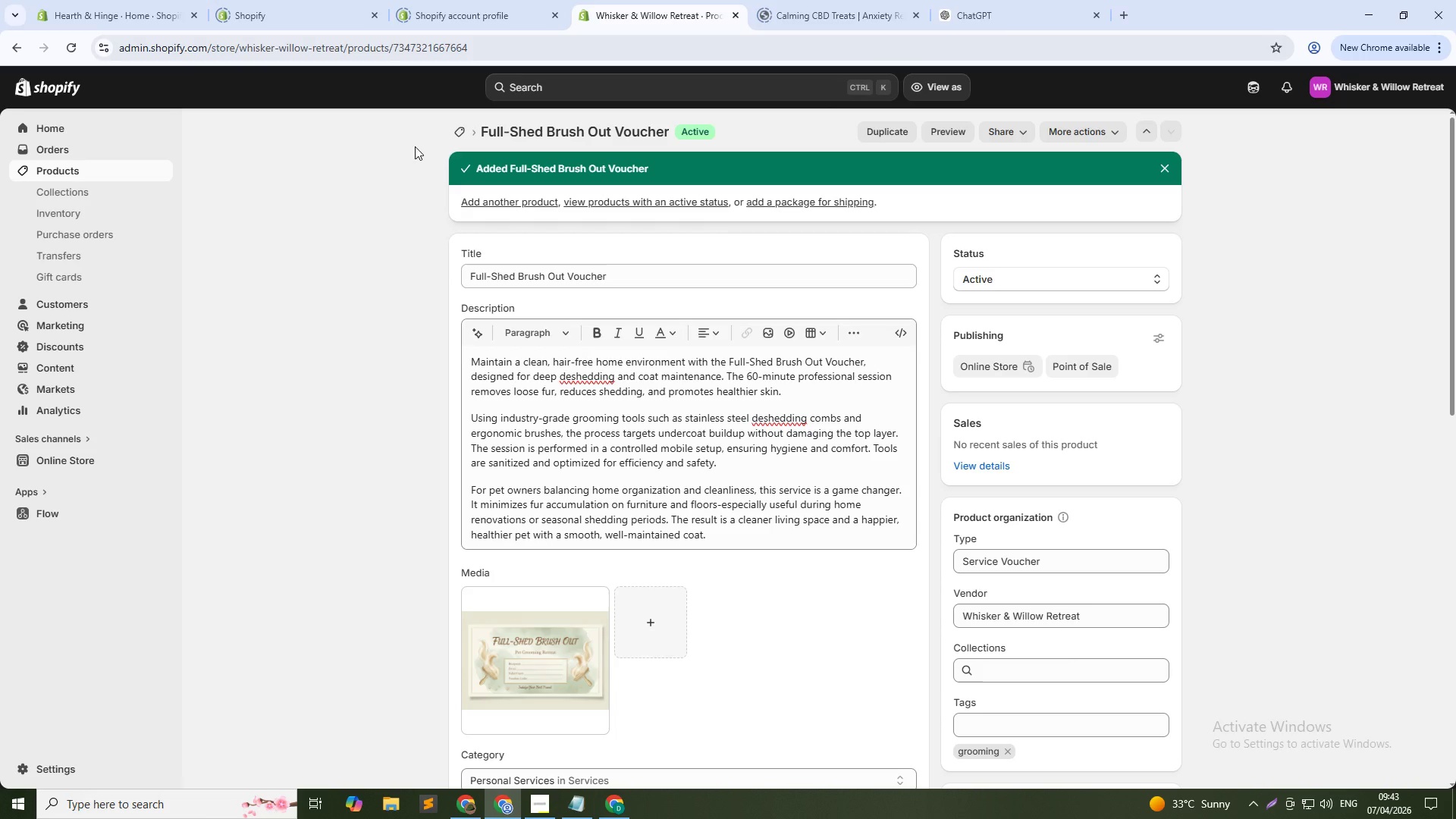 
wait(37.52)
 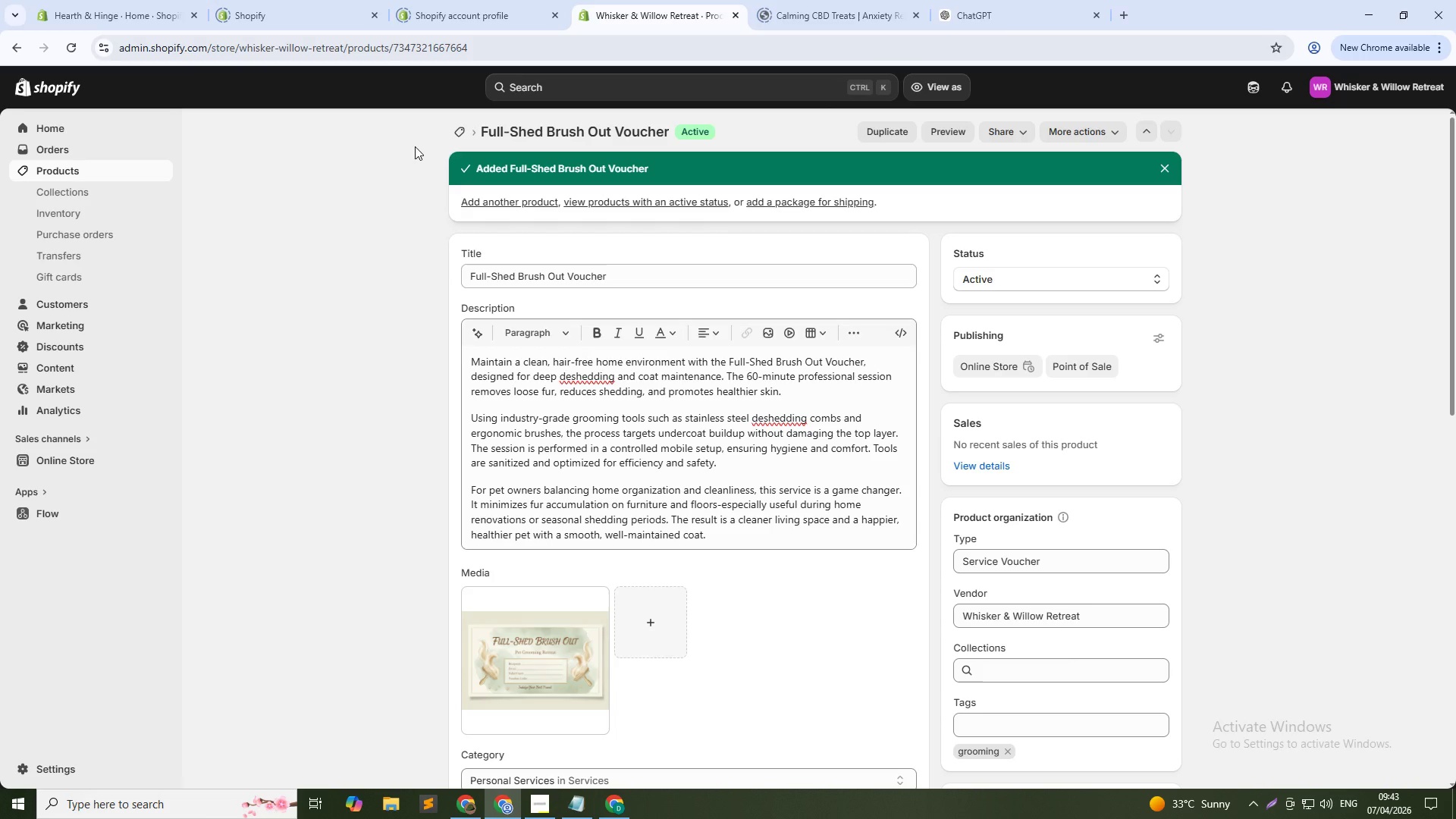 
left_click([460, 130])
 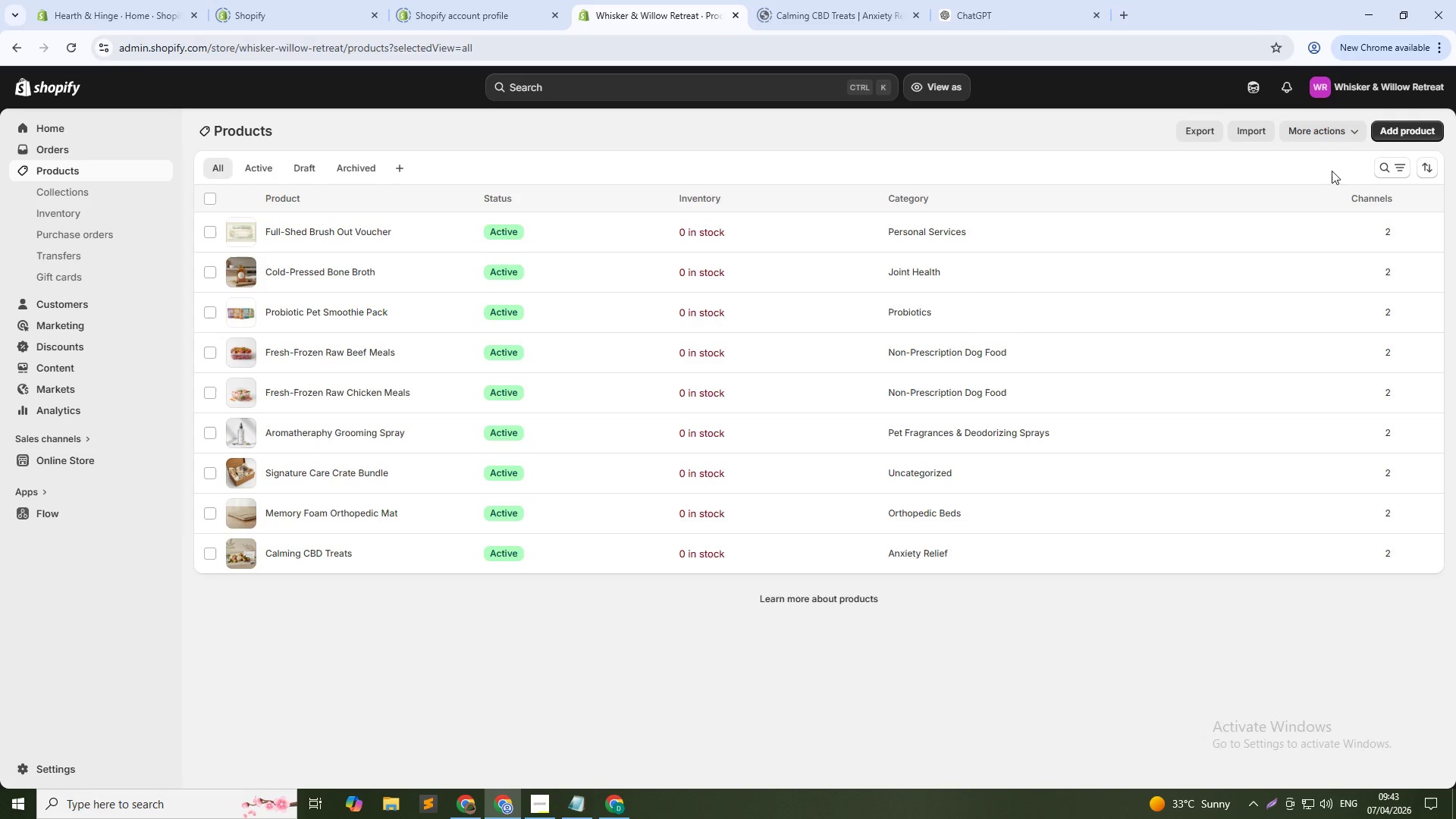 
left_click([1390, 134])
 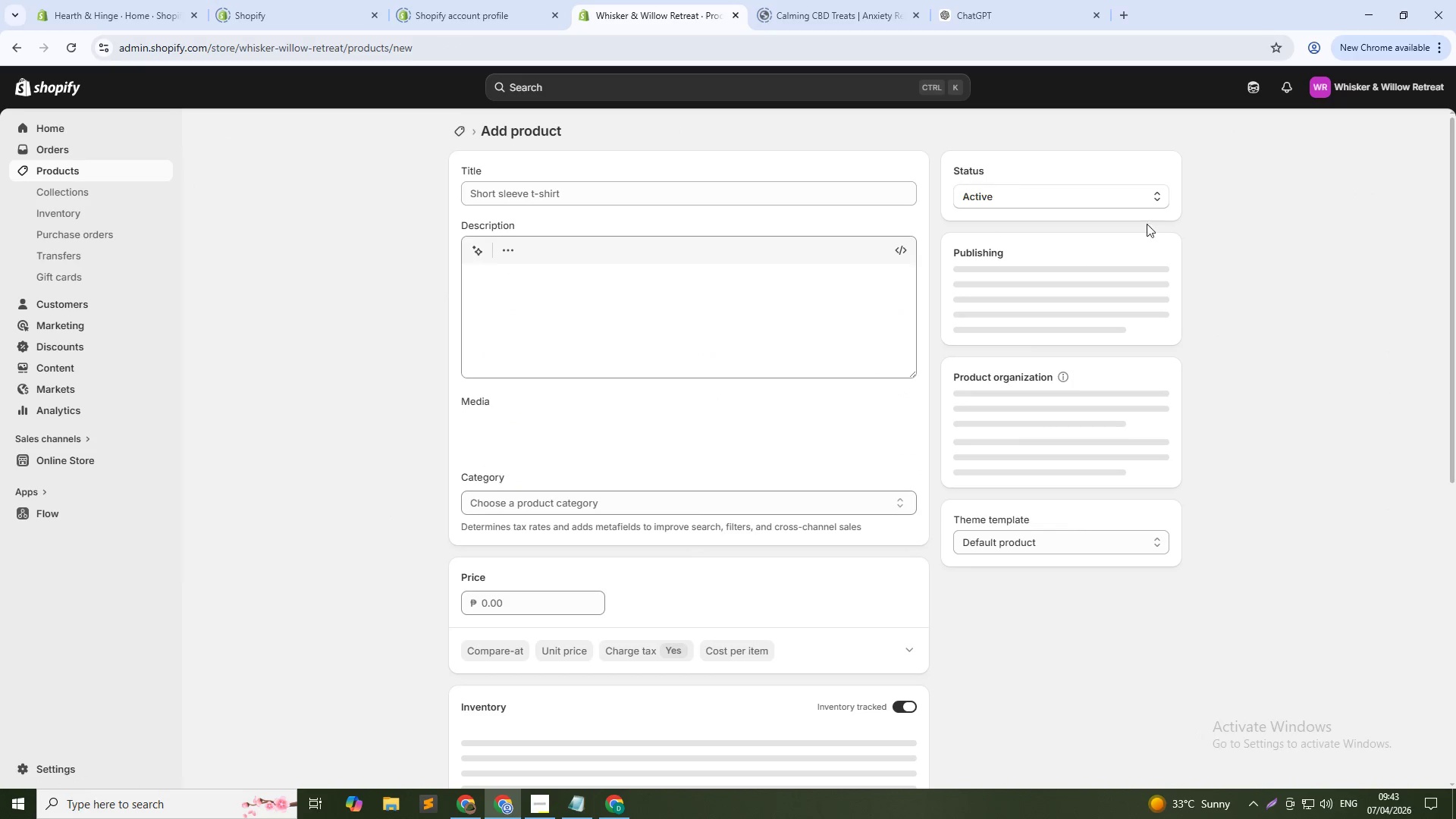 
left_click([560, 193])
 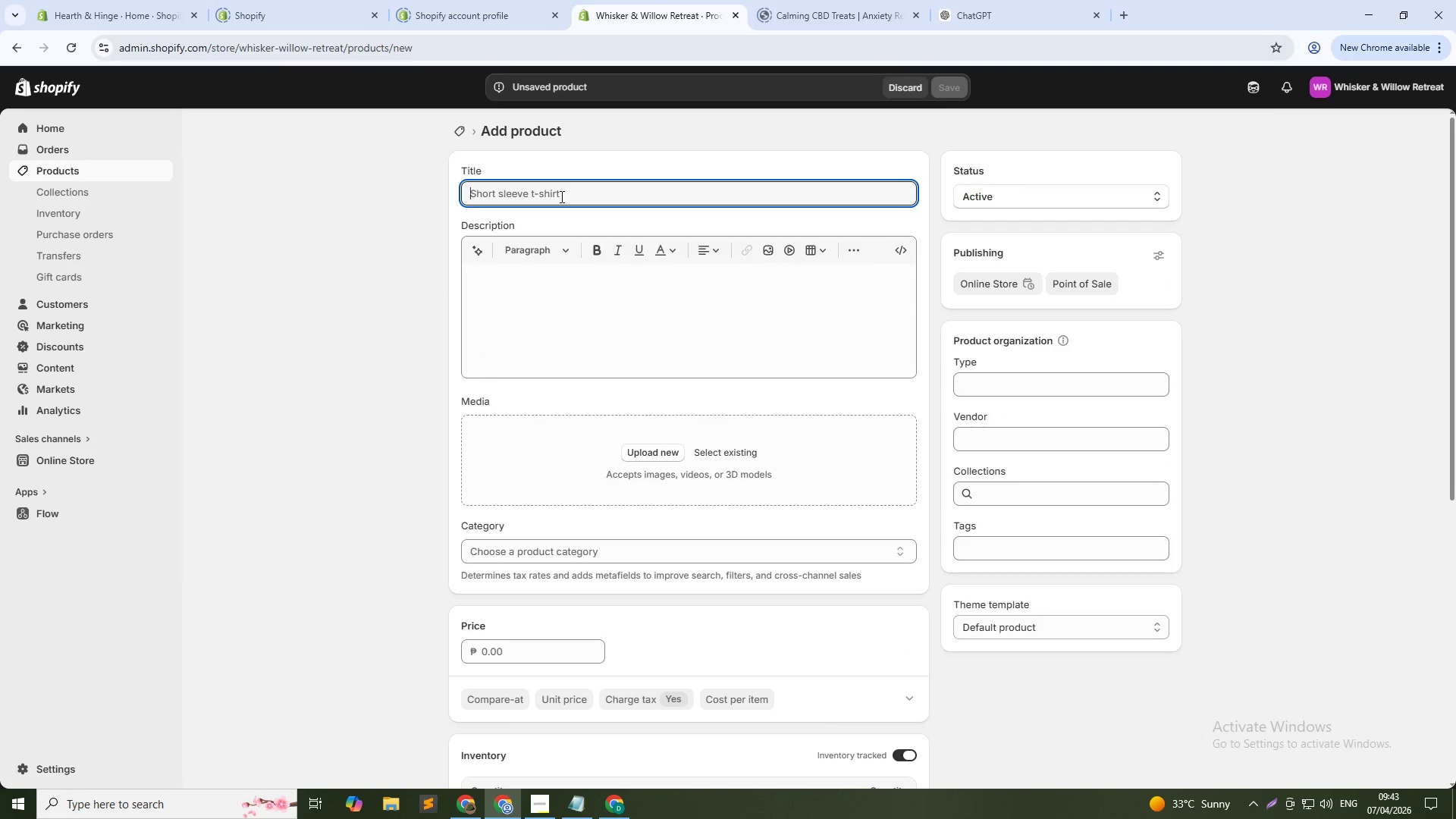 
type(Pet Limo Pickup Service)
 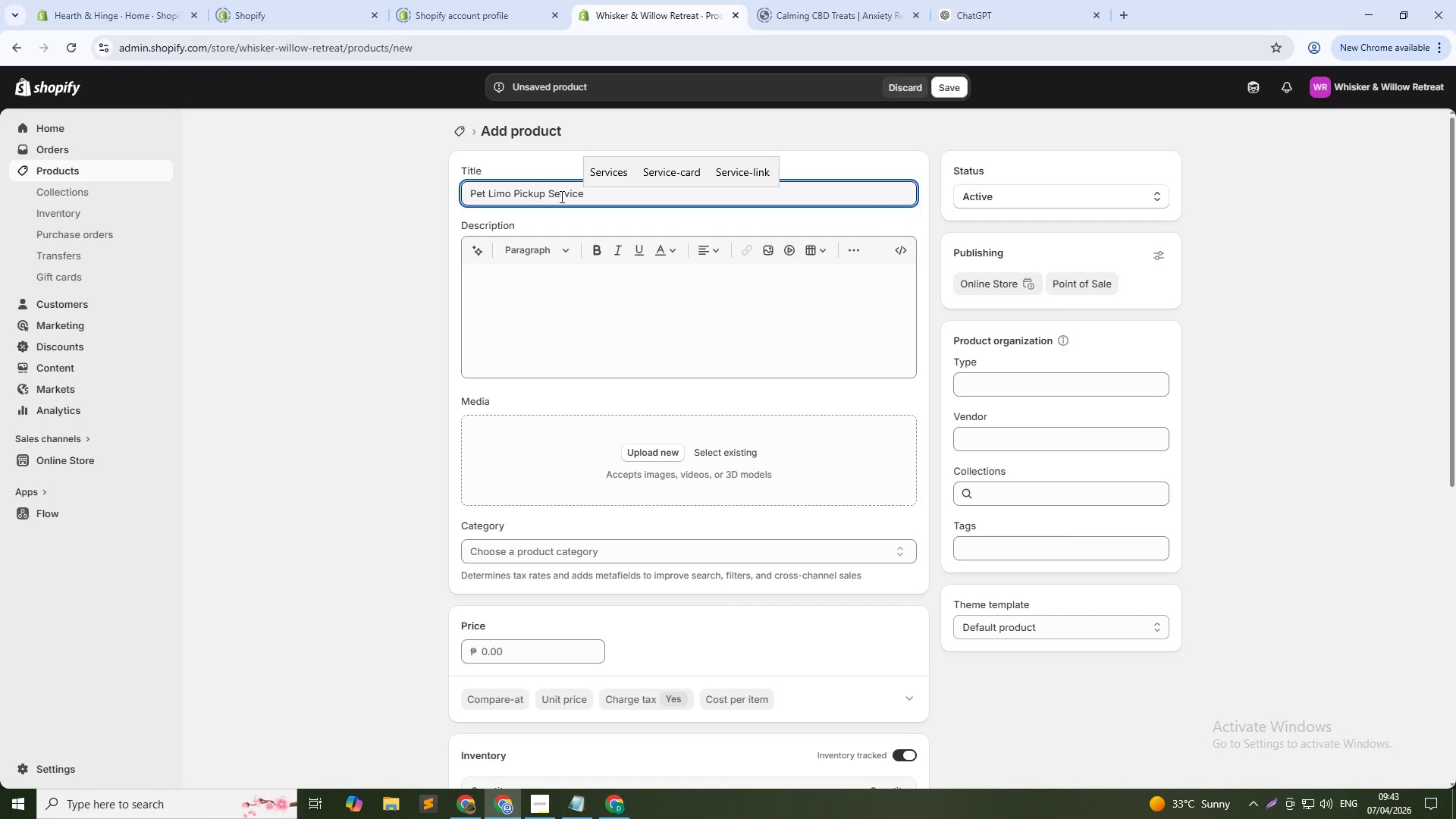 
wait(15.7)
 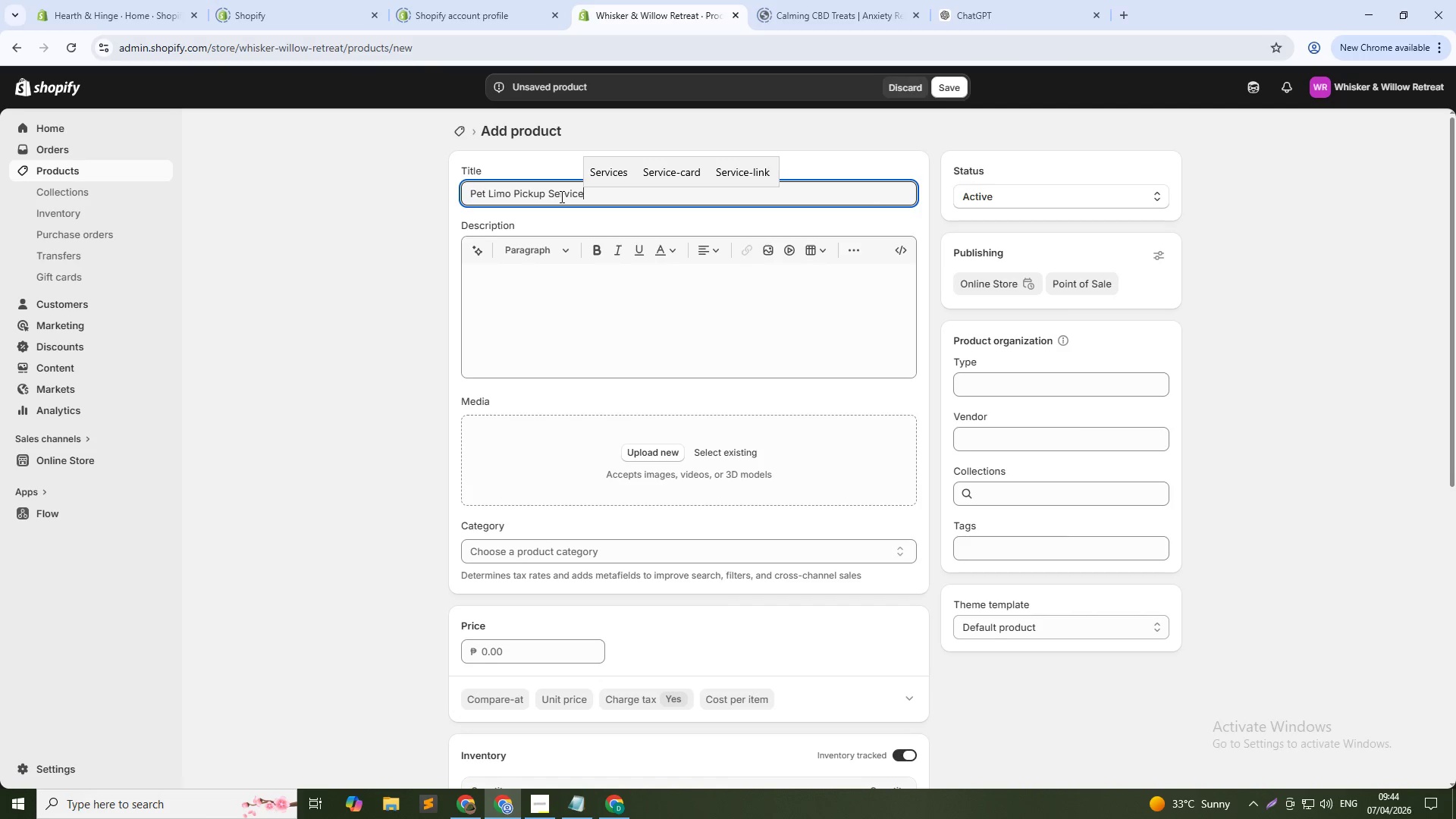 
left_click([601, 199])
 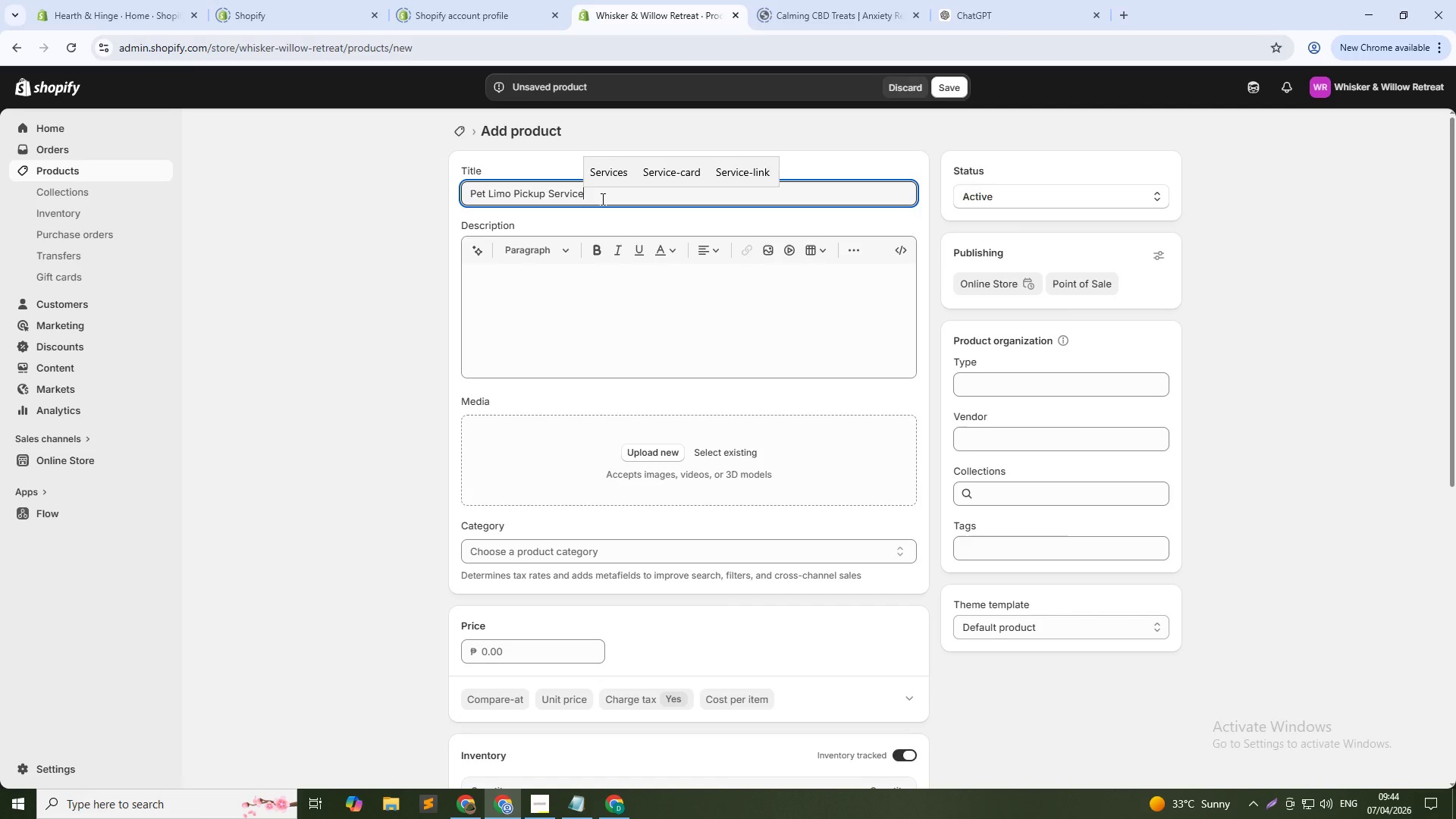 
double_click([601, 199])
 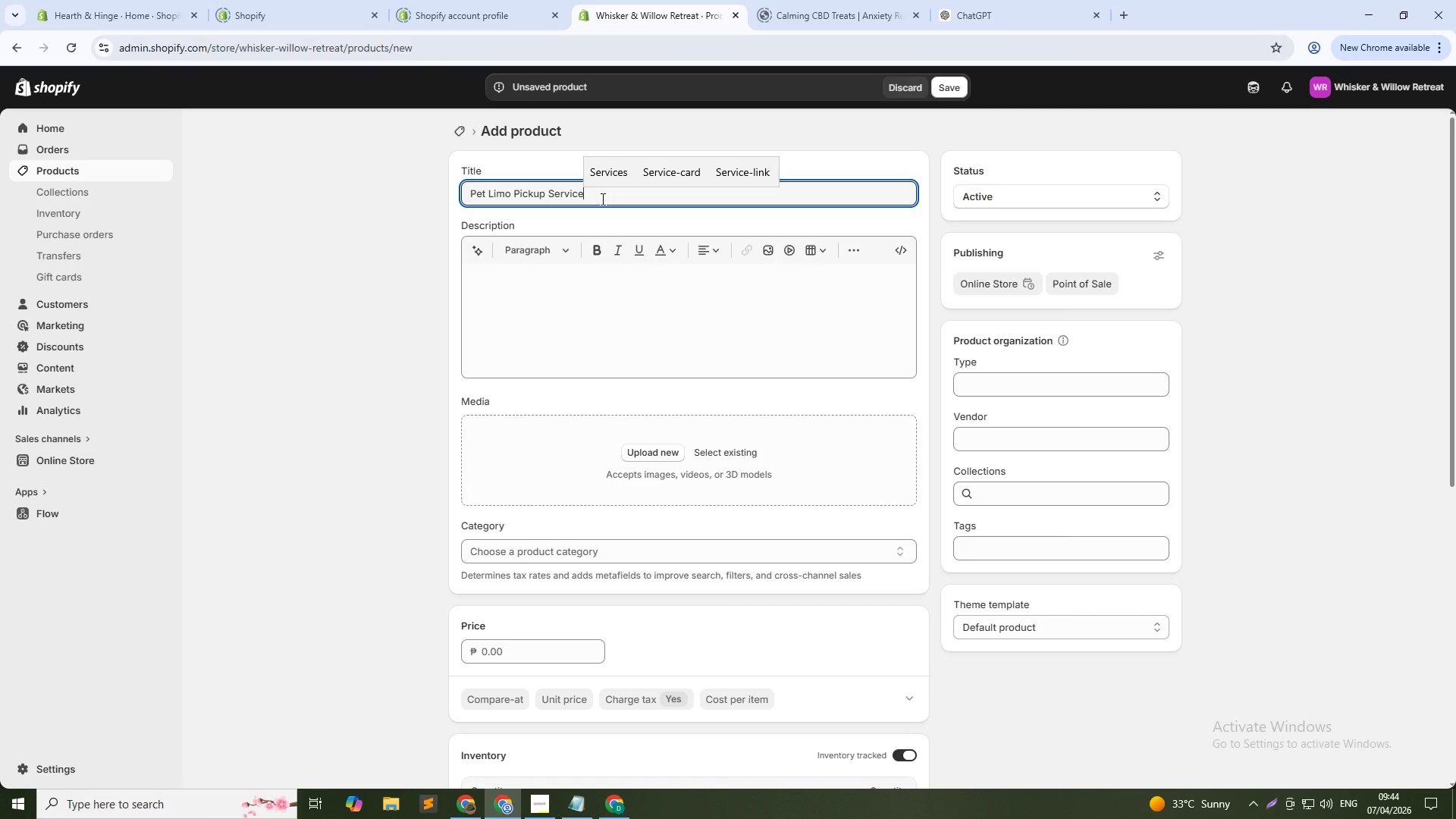 
triple_click([601, 199])
 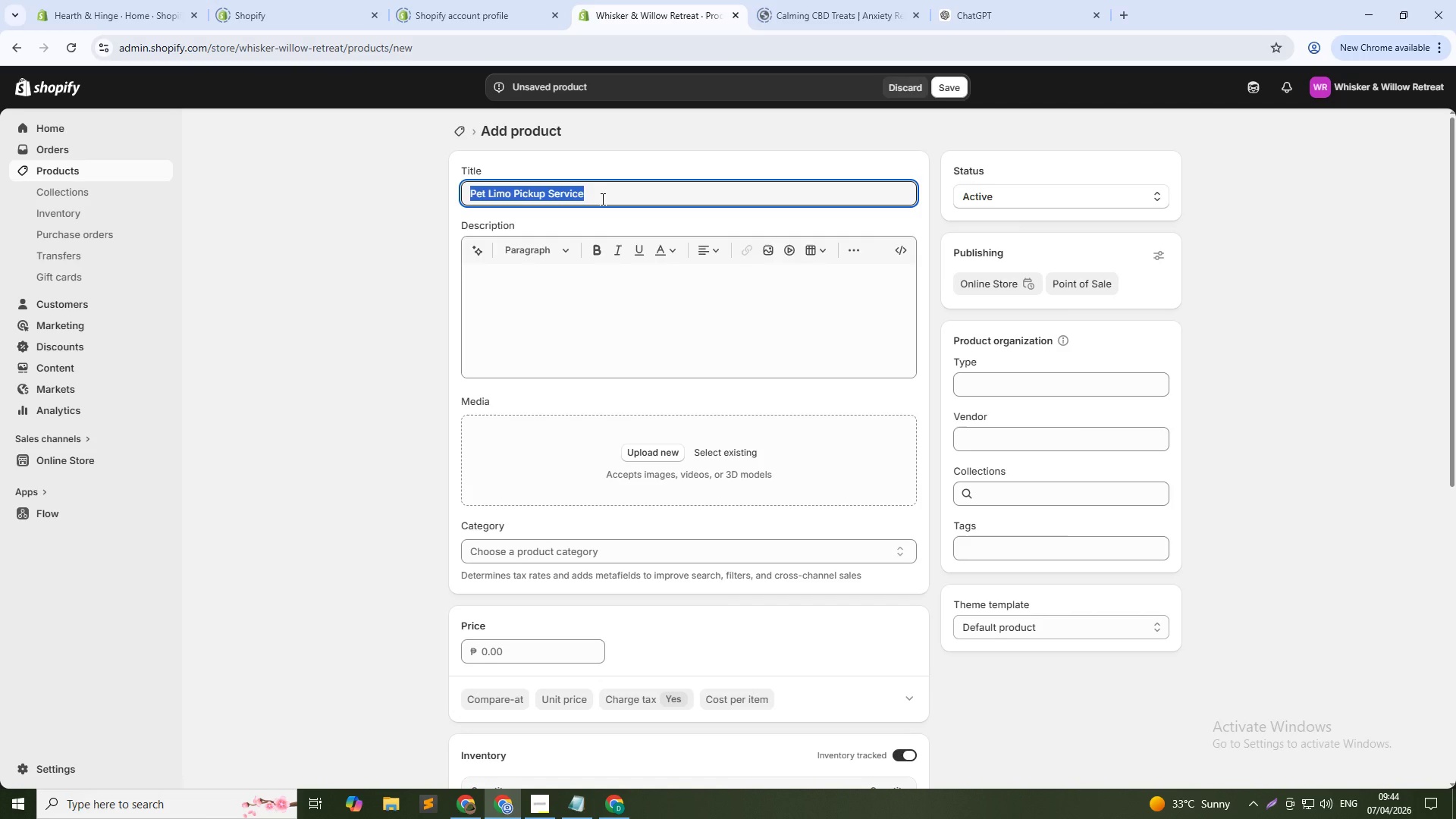 
key(Control+C)
 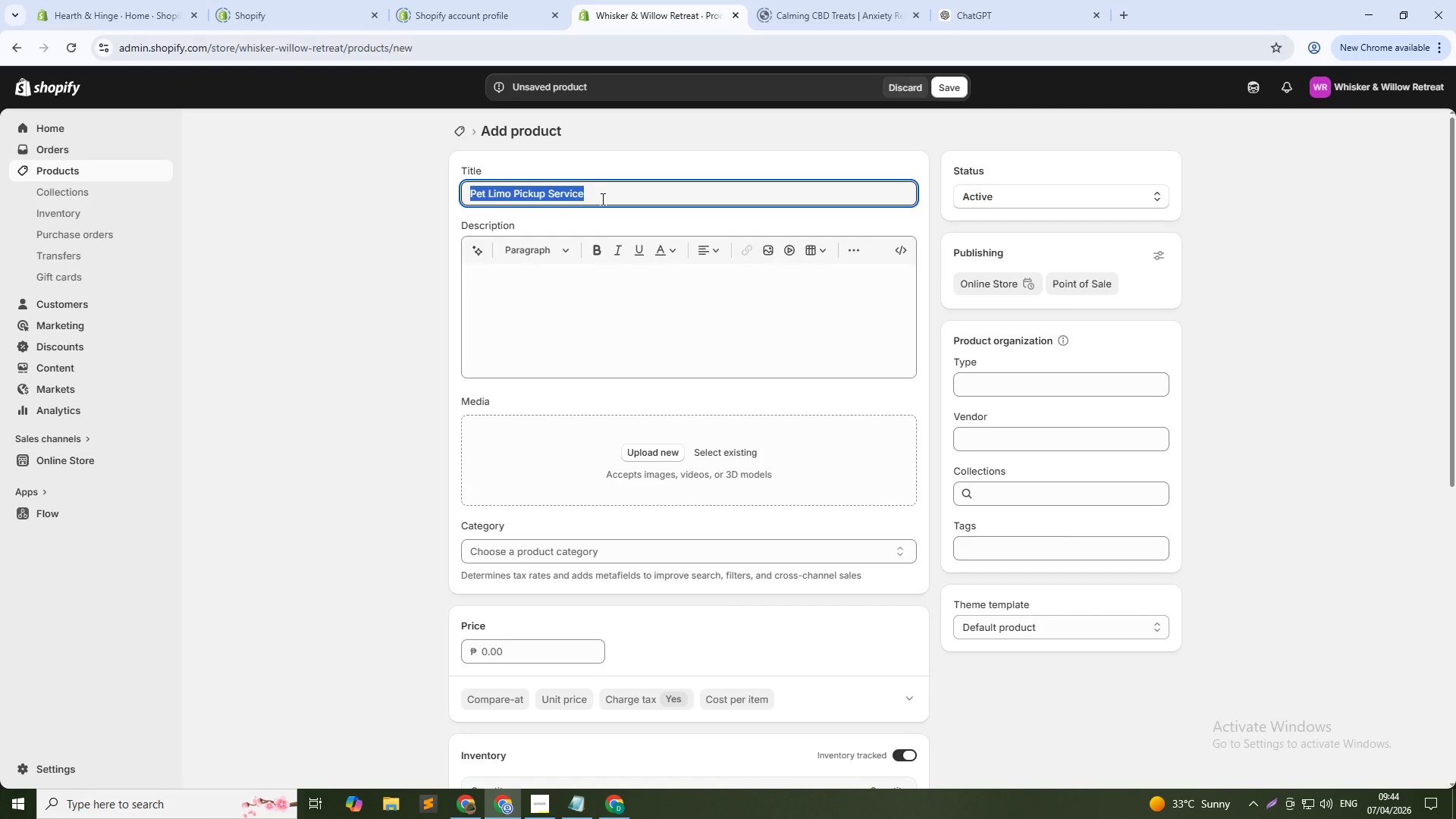 
key(Control+C)
 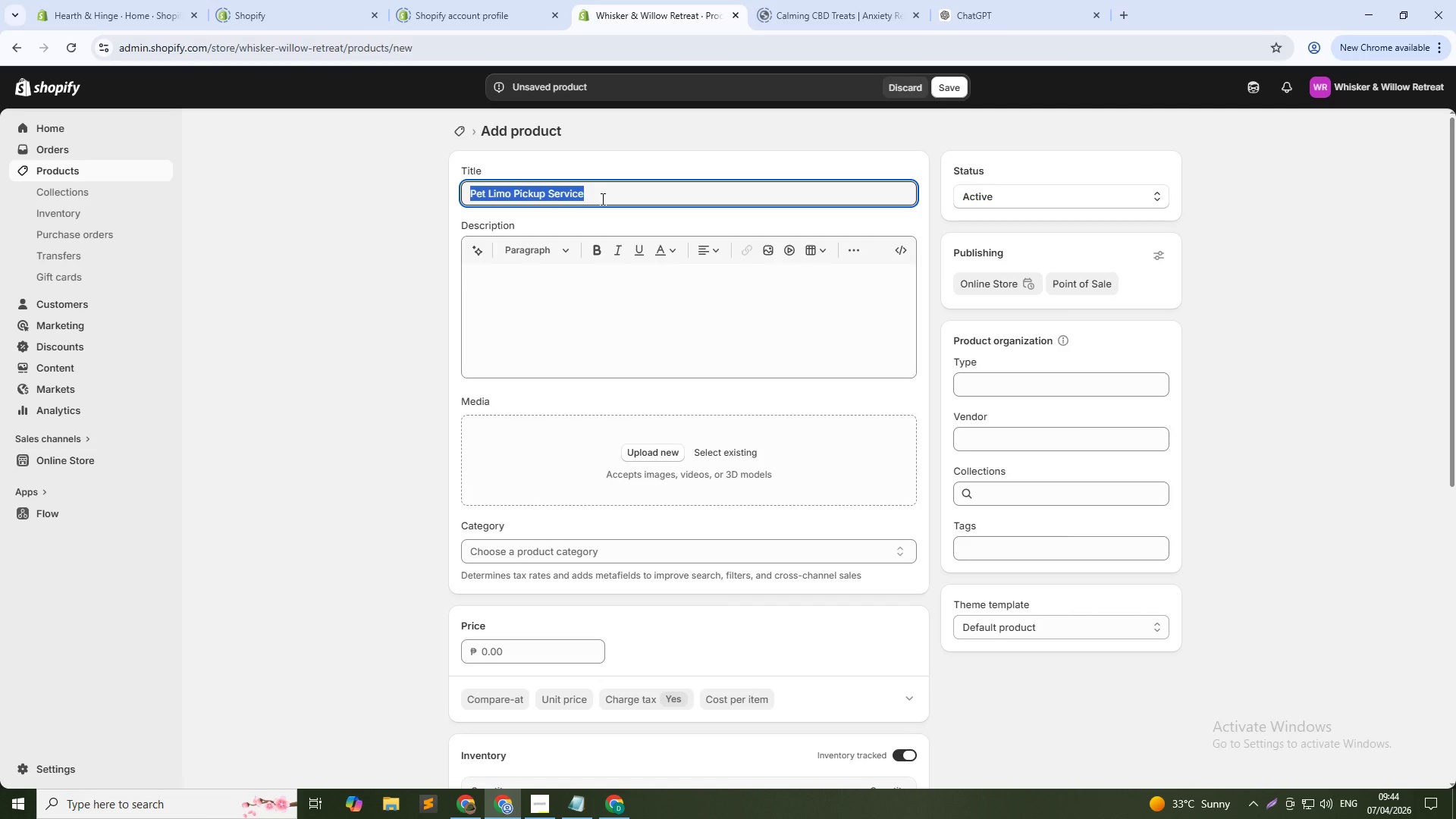 
key(Control+C)
 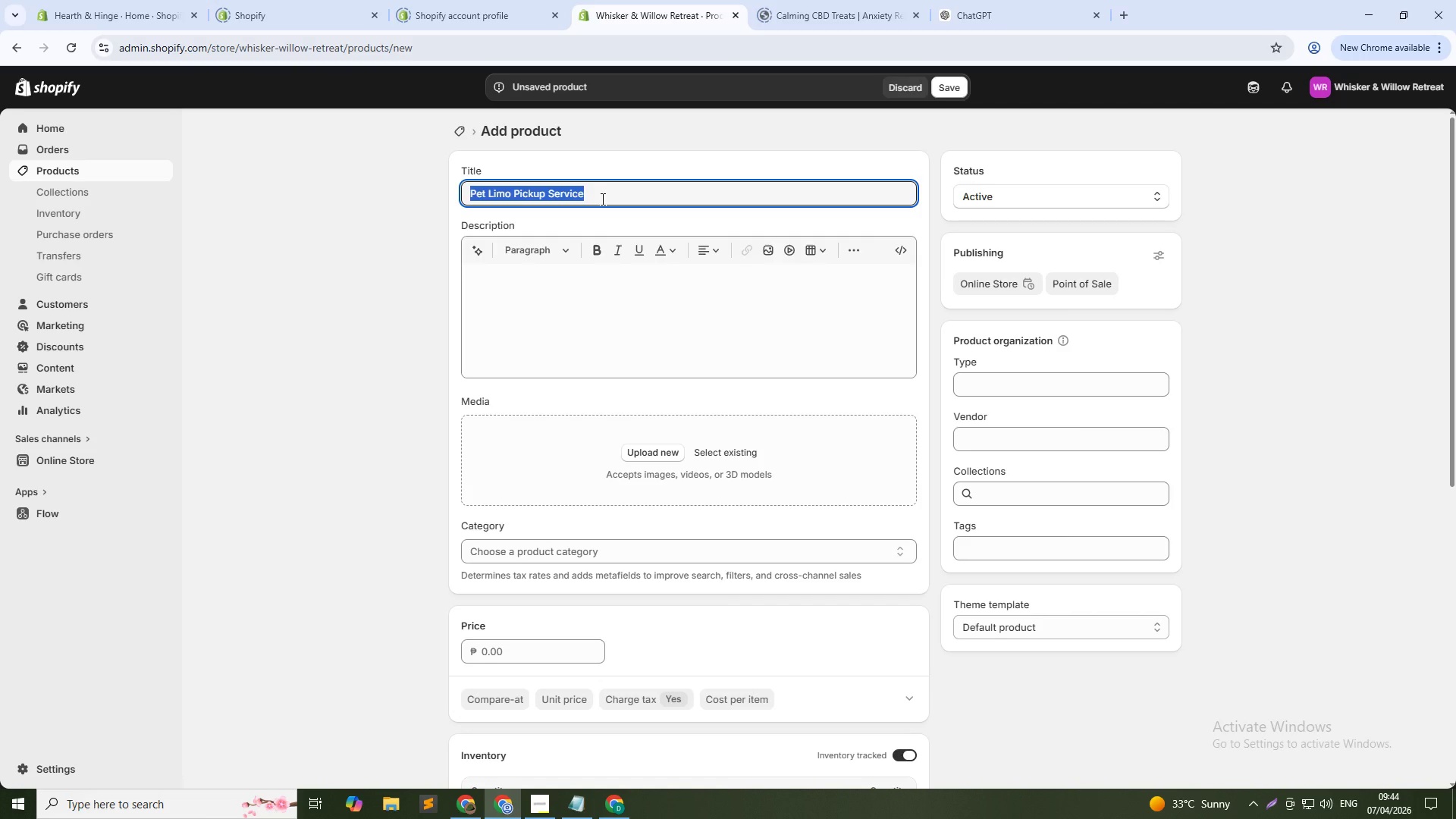 
key(Control+C)
 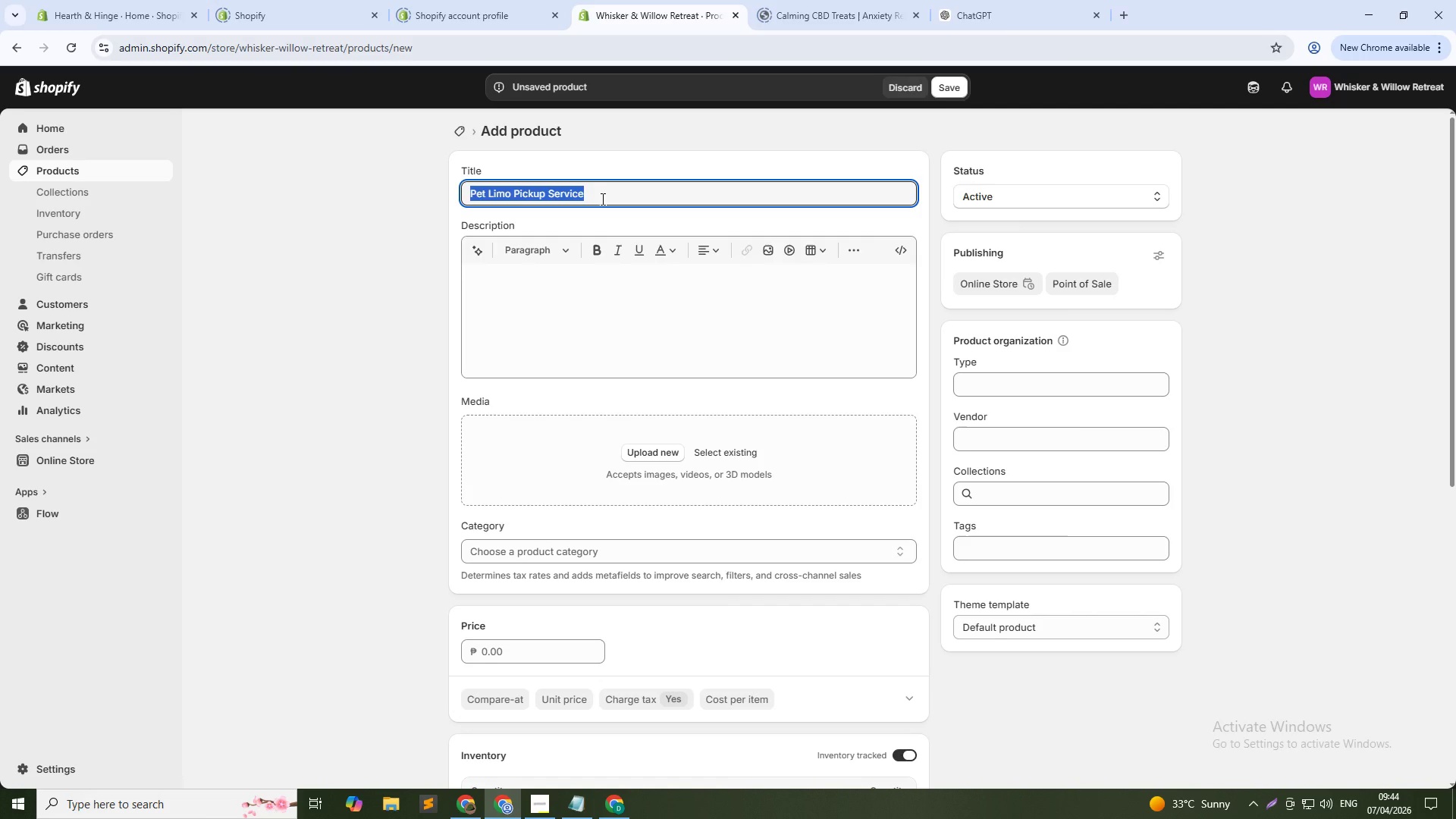 
key(Control+C)
 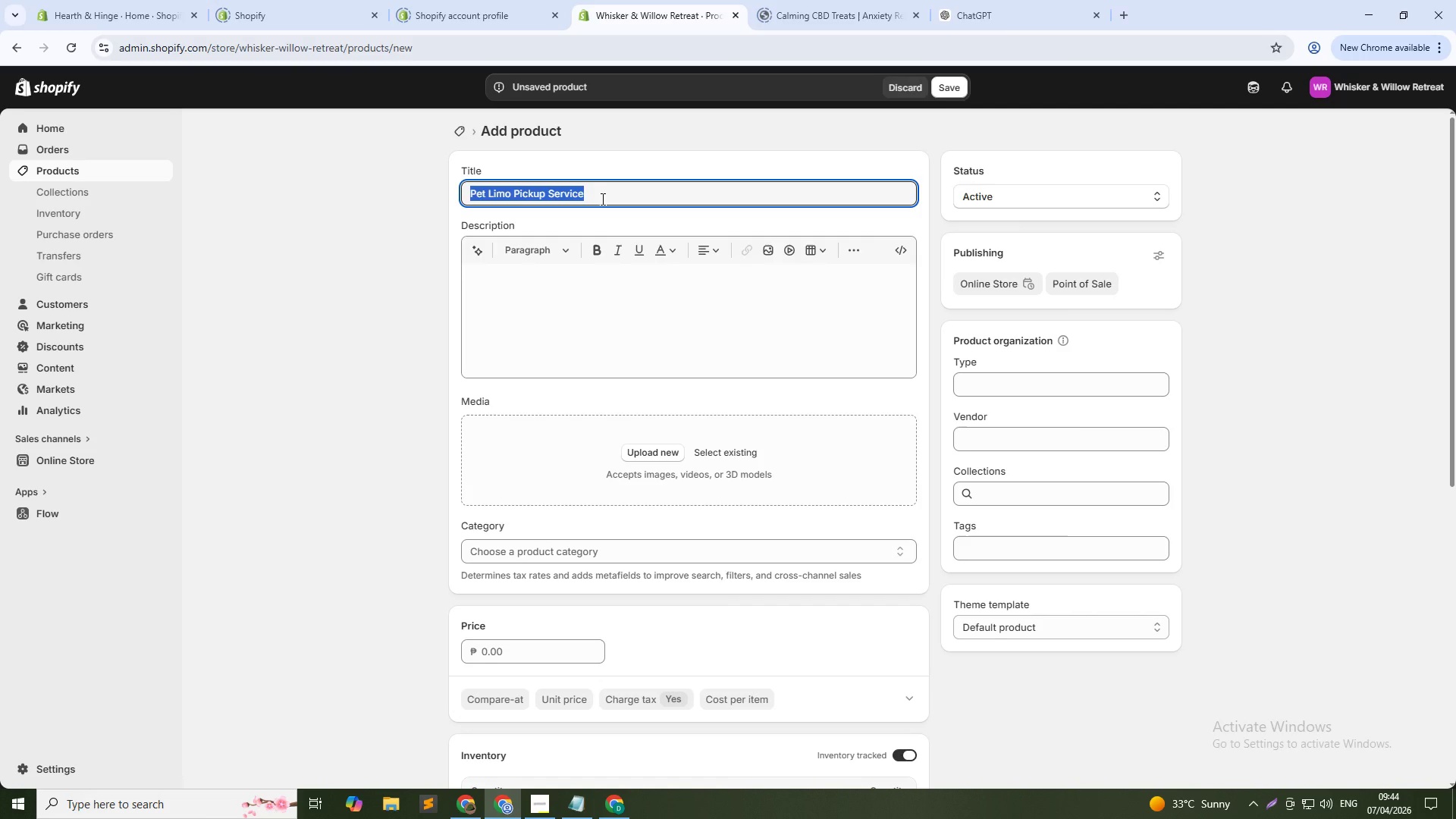 
key(Control+C)
 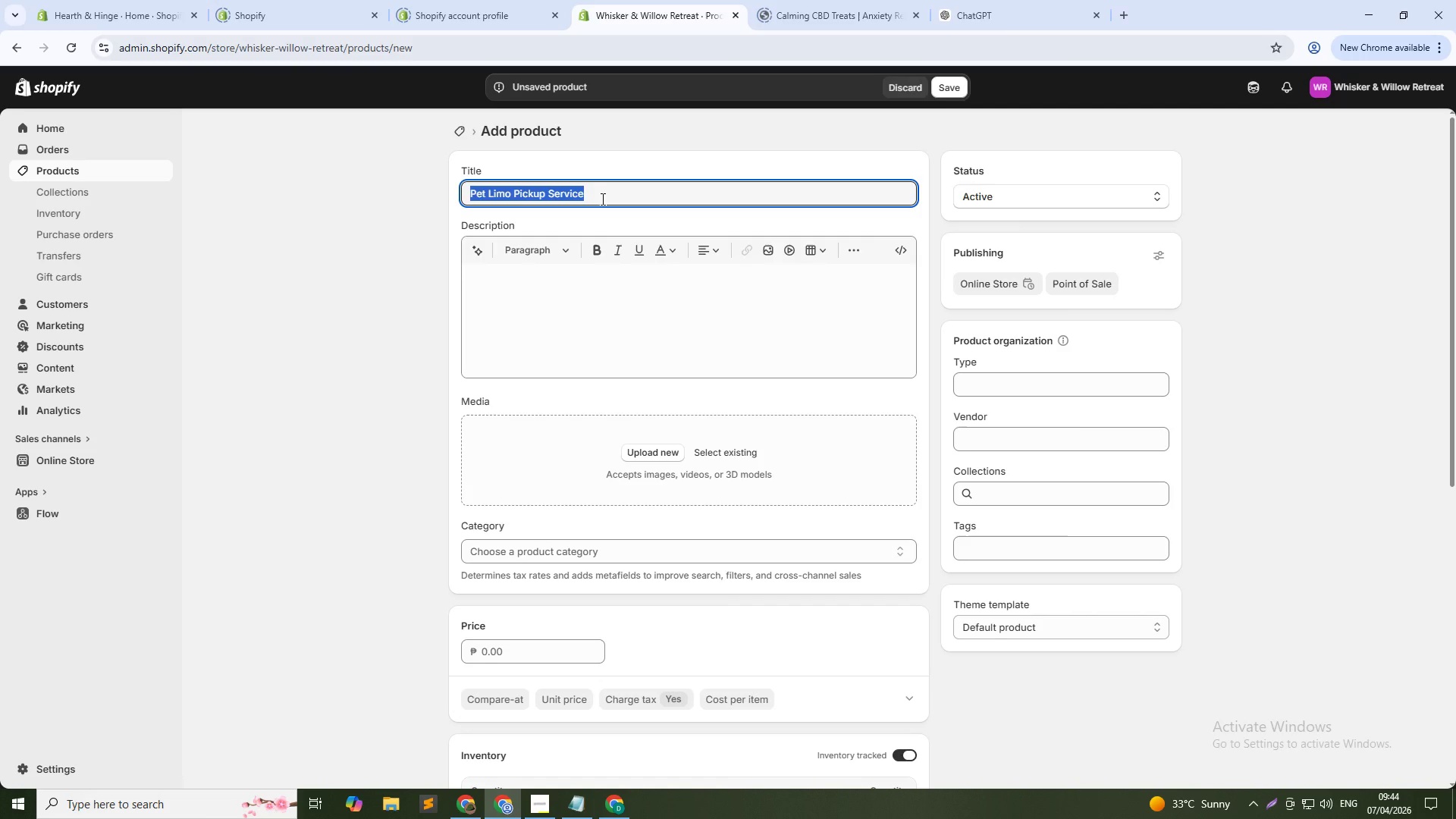 
key(Control+C)
 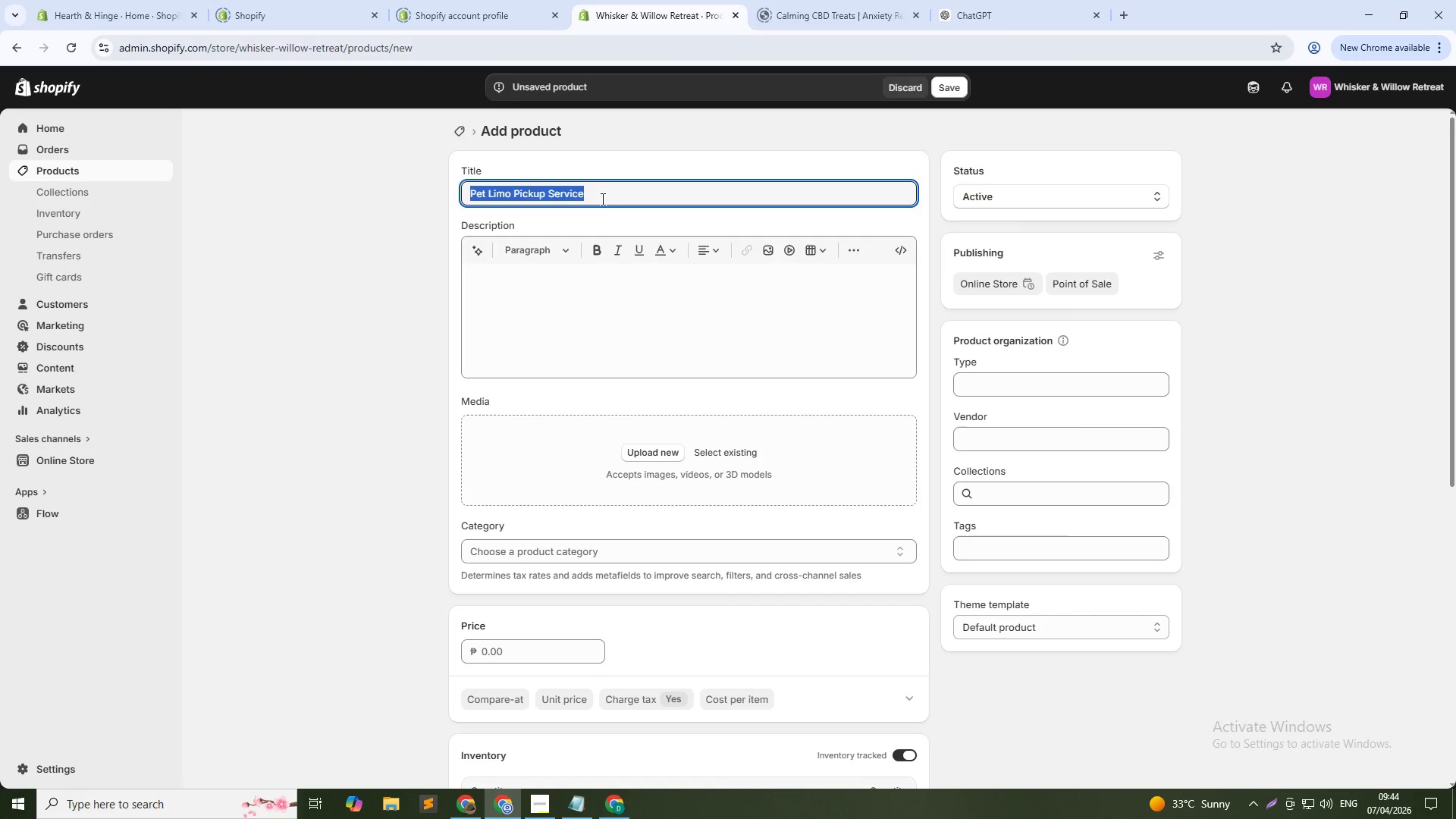 
key(Control+C)
 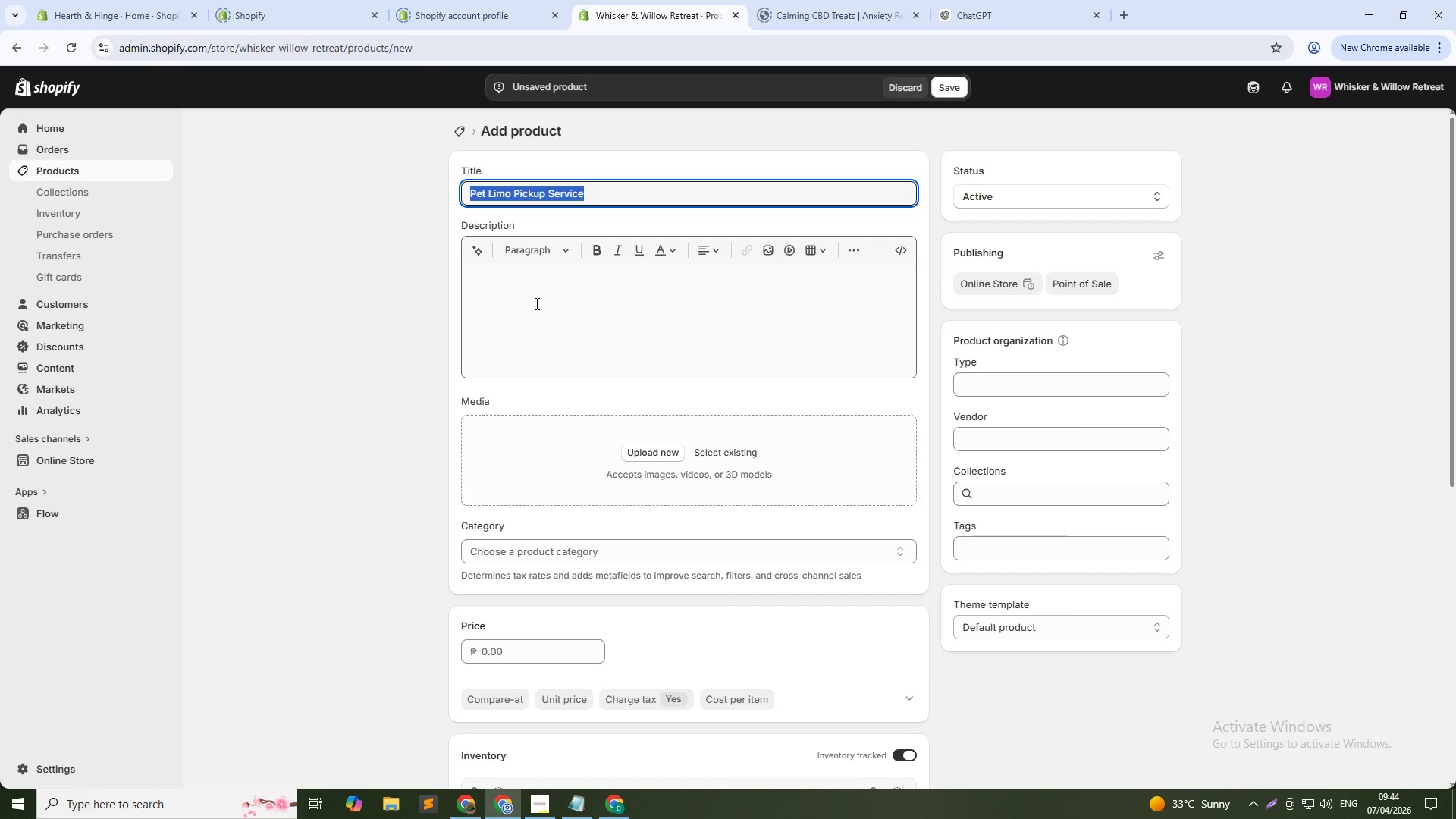 
left_click([535, 303])
 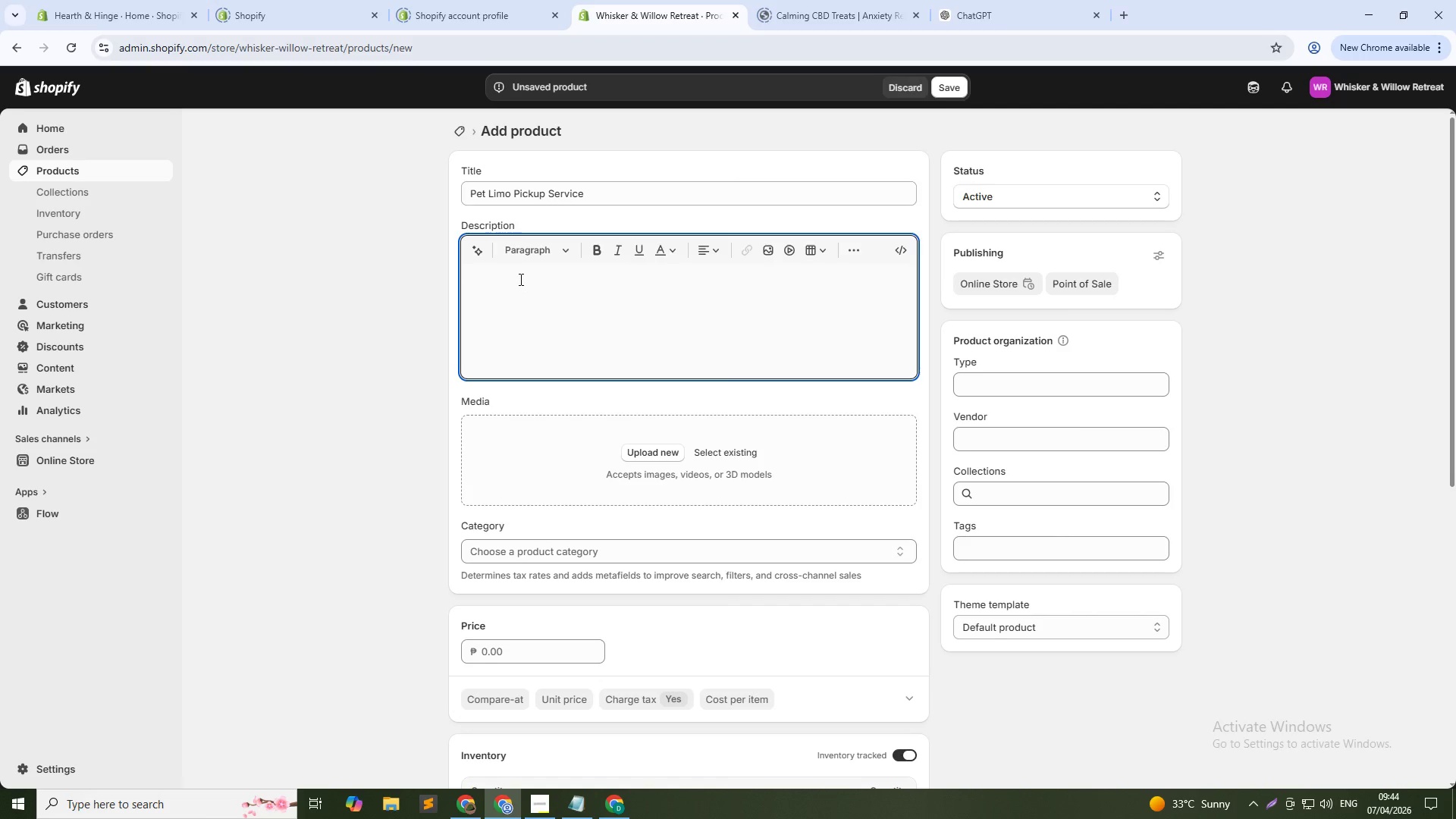 
wait(5.52)
 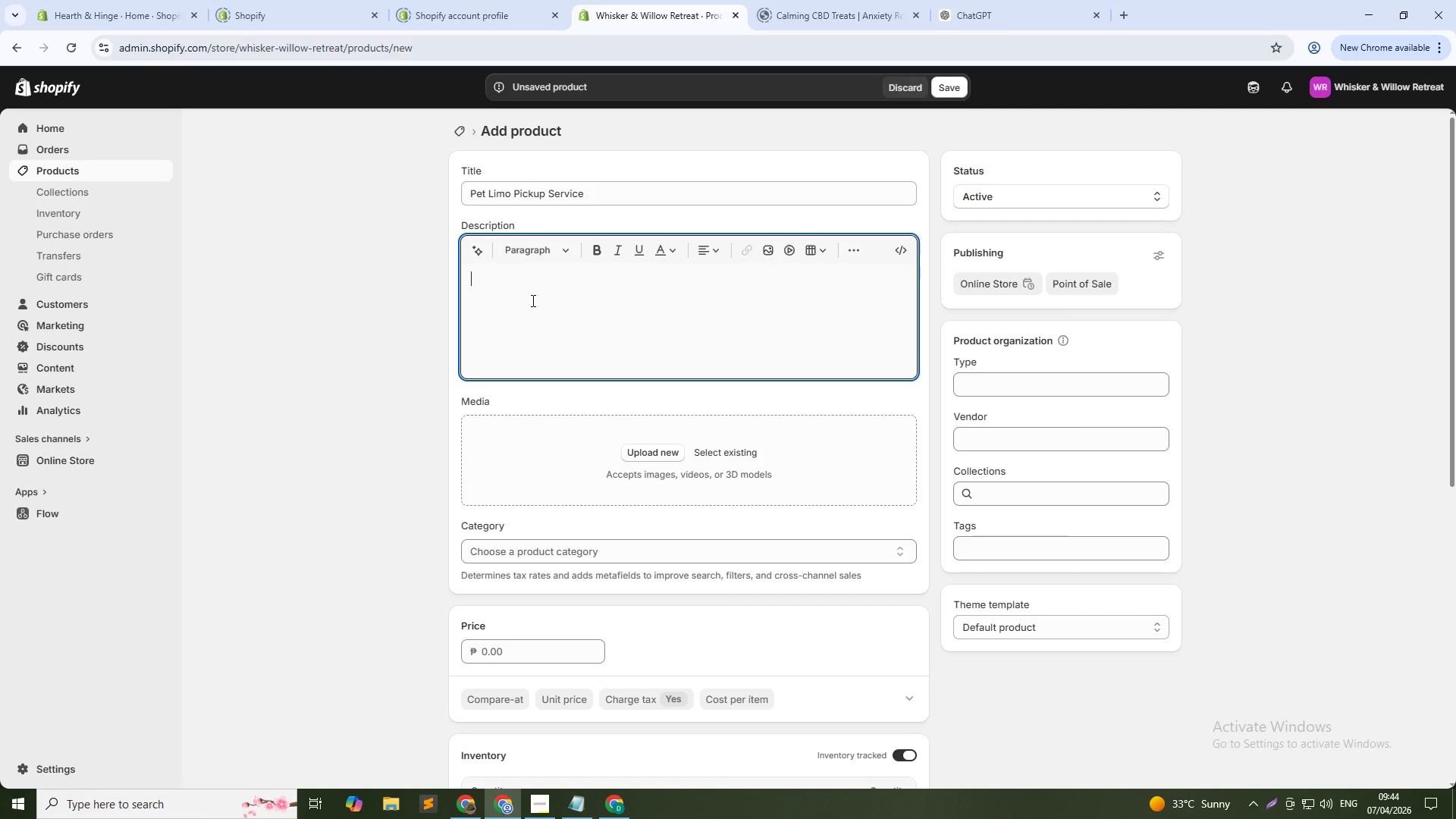 
type(Upgrade your pet's travel experience with the Pet Limo Pickup Service)
 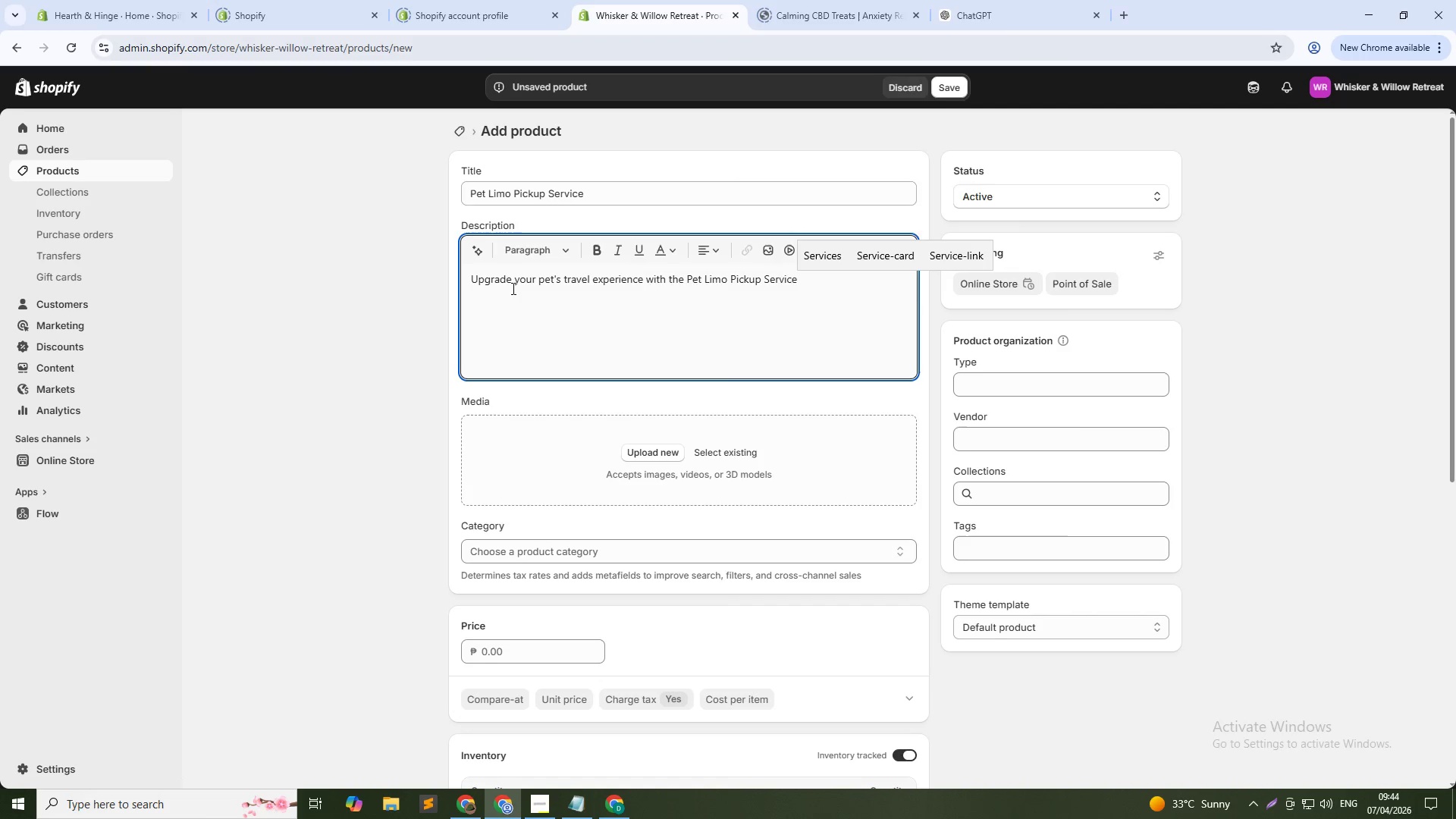 
wait(9.62)
 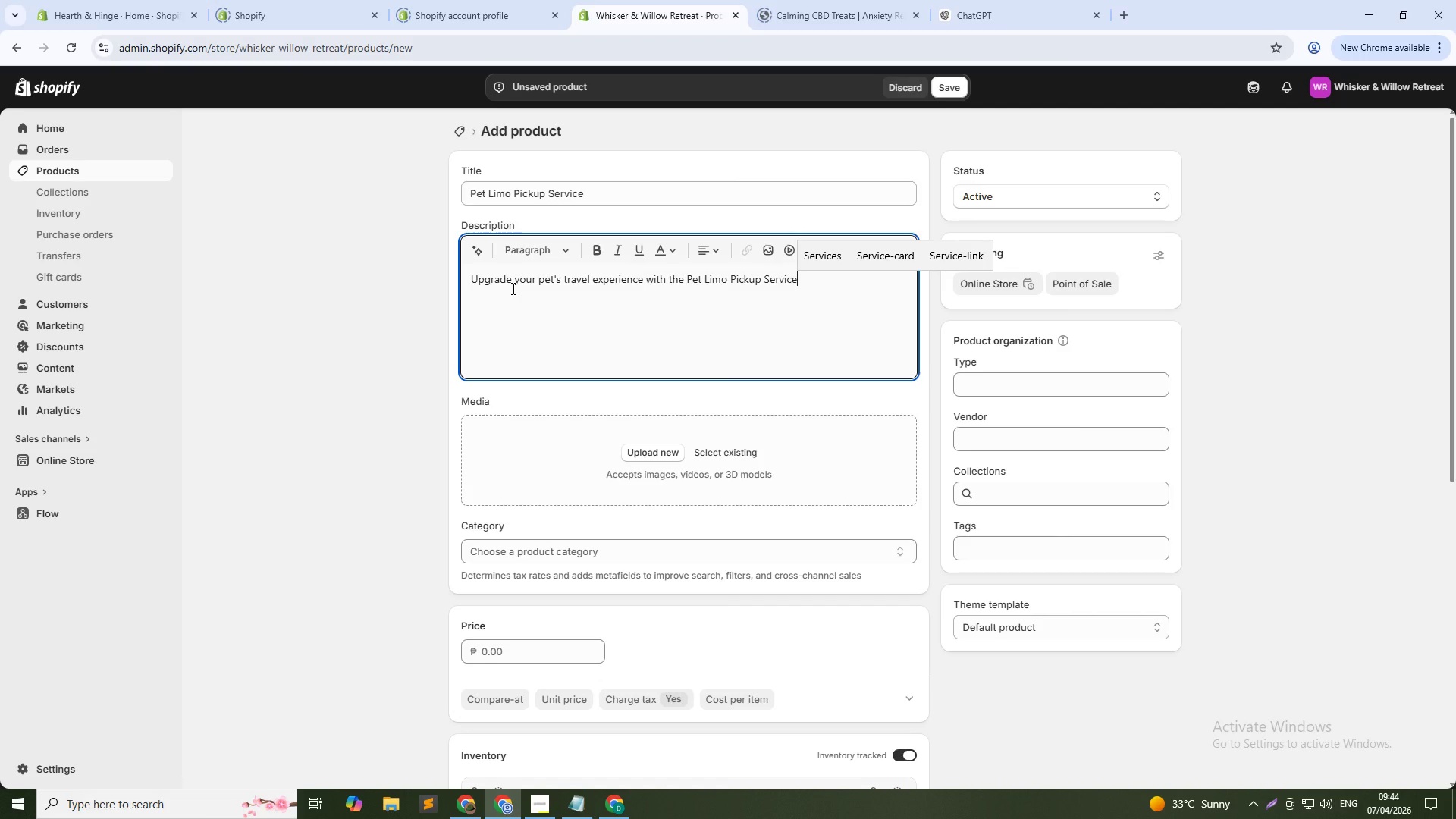 
type(, offering safe and comfortable door-to-door transportation. Designed fro)
key(Backspace)
key(Backspace)
type(or convenience and luxury, this service ensures stress-free travel for pets and owners alike.)
 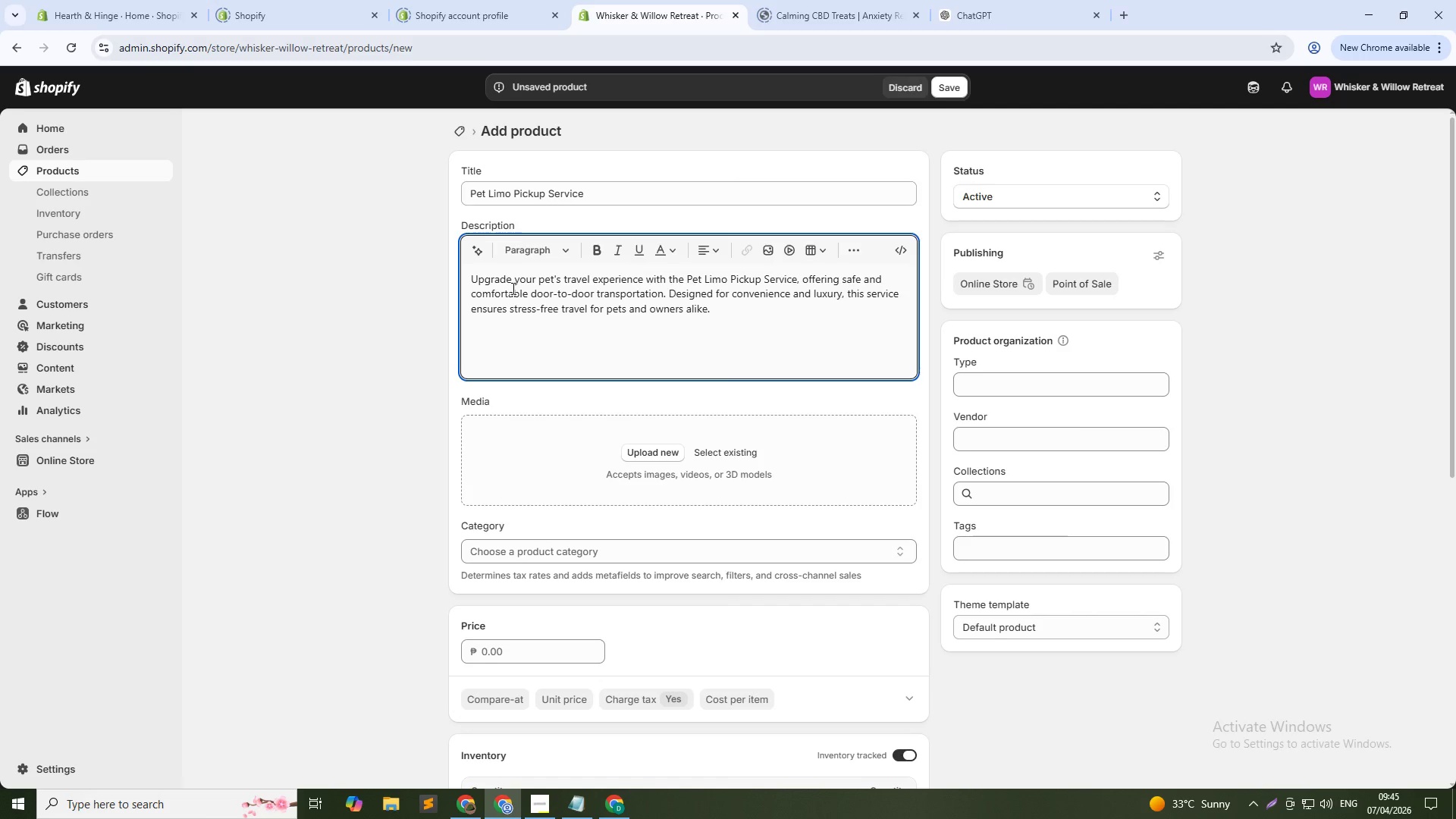 
key(Enter)
 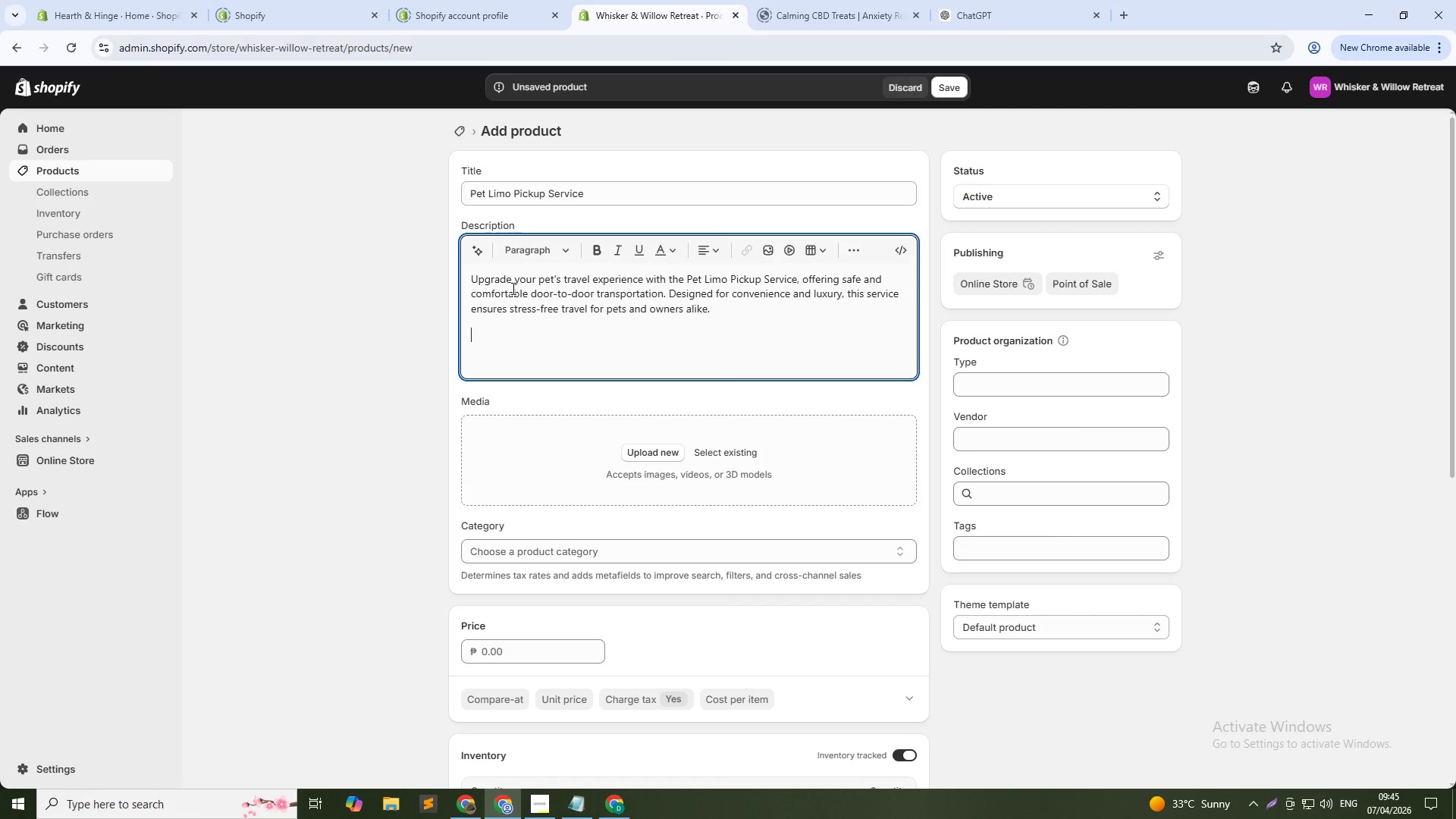 
type(The vehicle is equipped with secure harness systems, cushioned)
 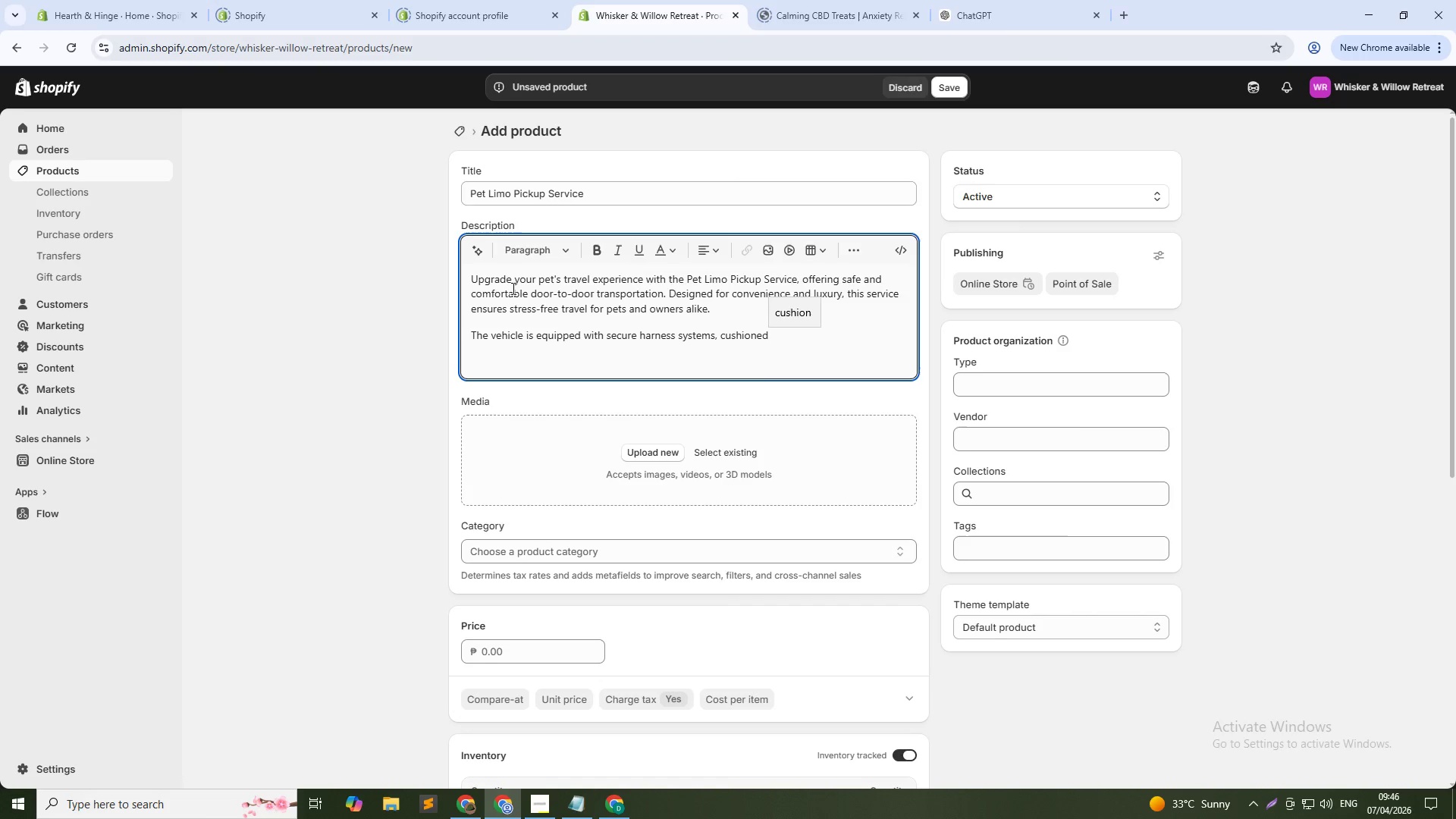 
wait(20.69)
 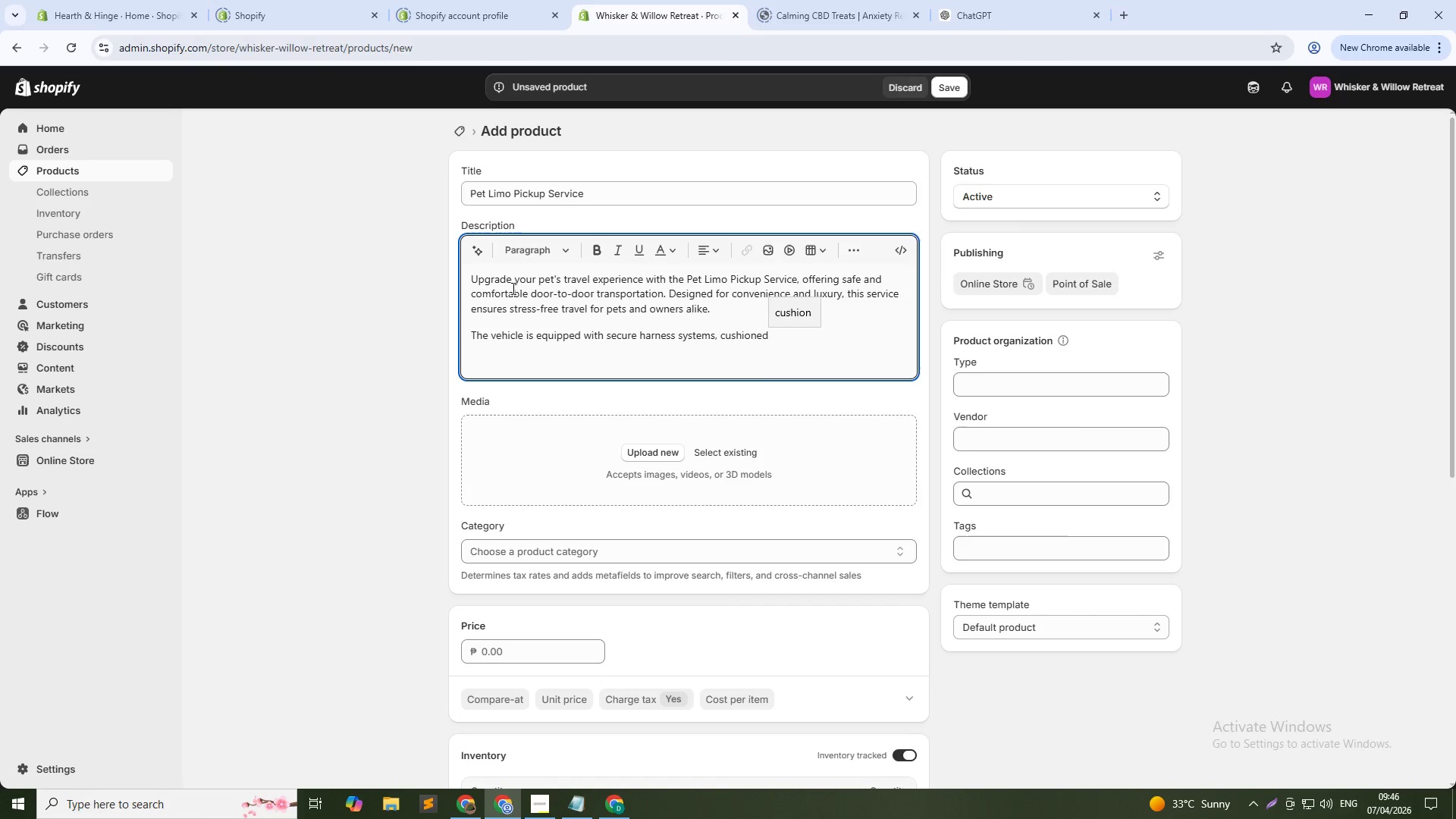 
key(Alt+AltLeft)
 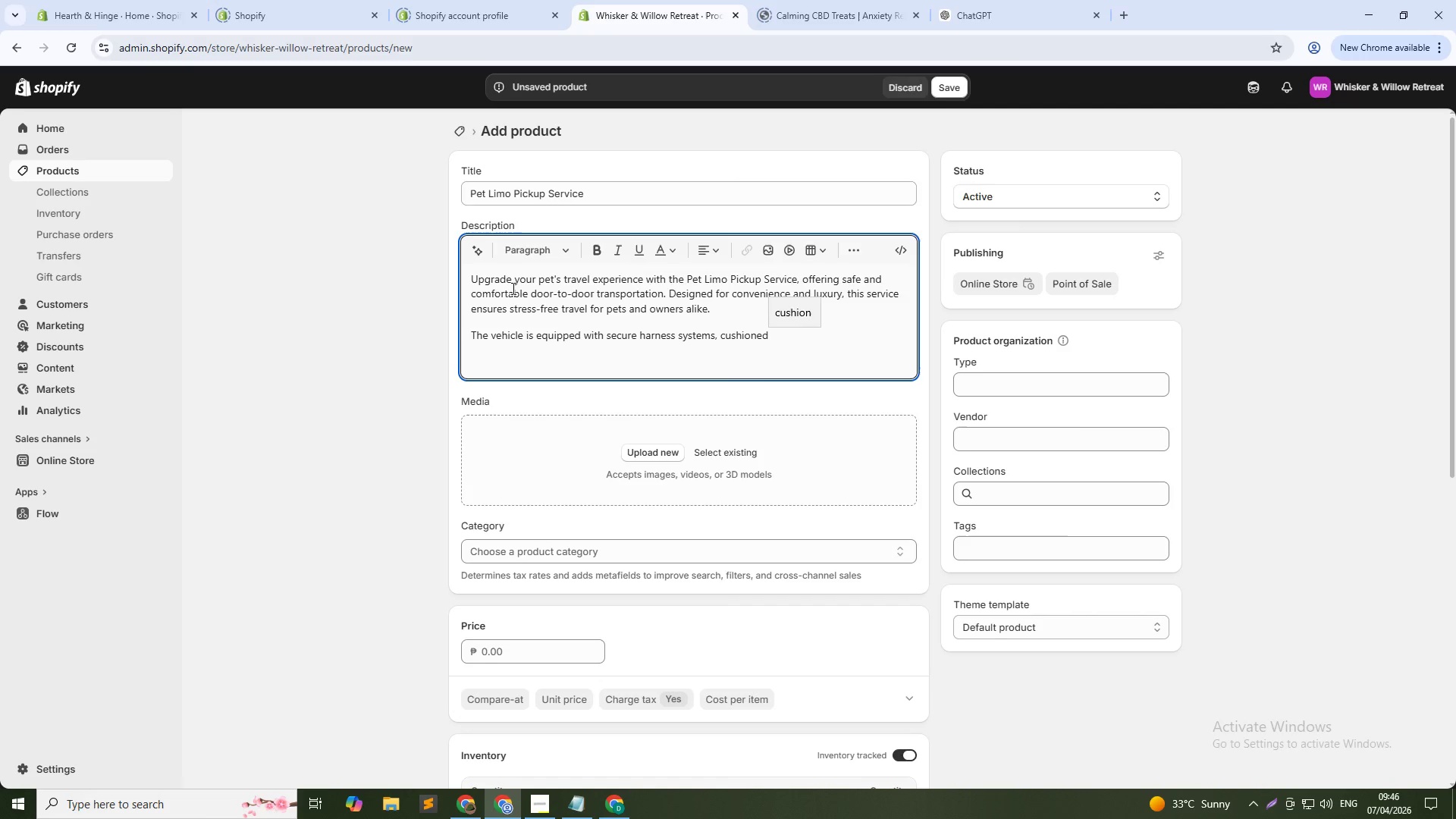 
key(Alt+Tab)